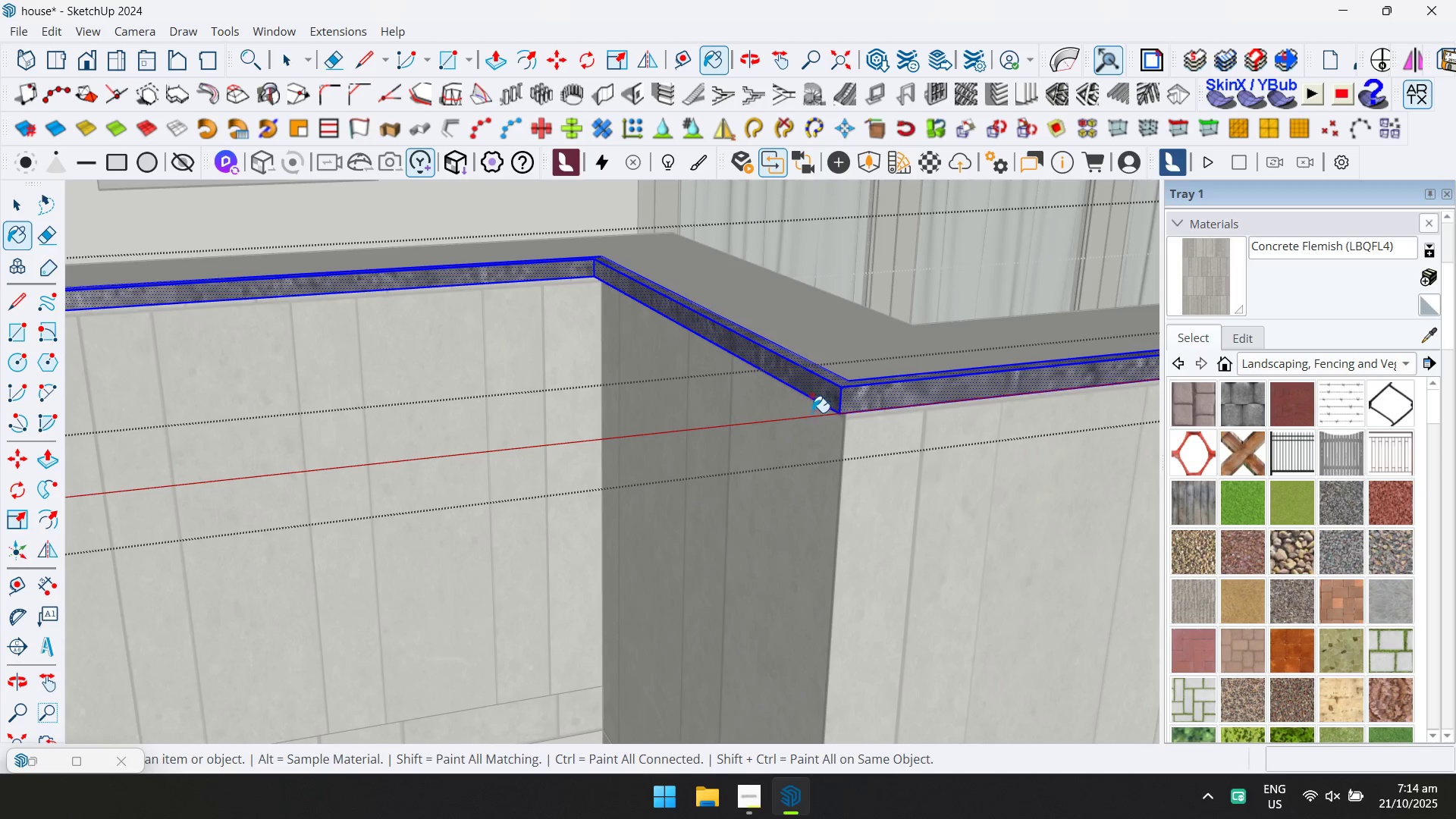 
left_click([820, 393])
 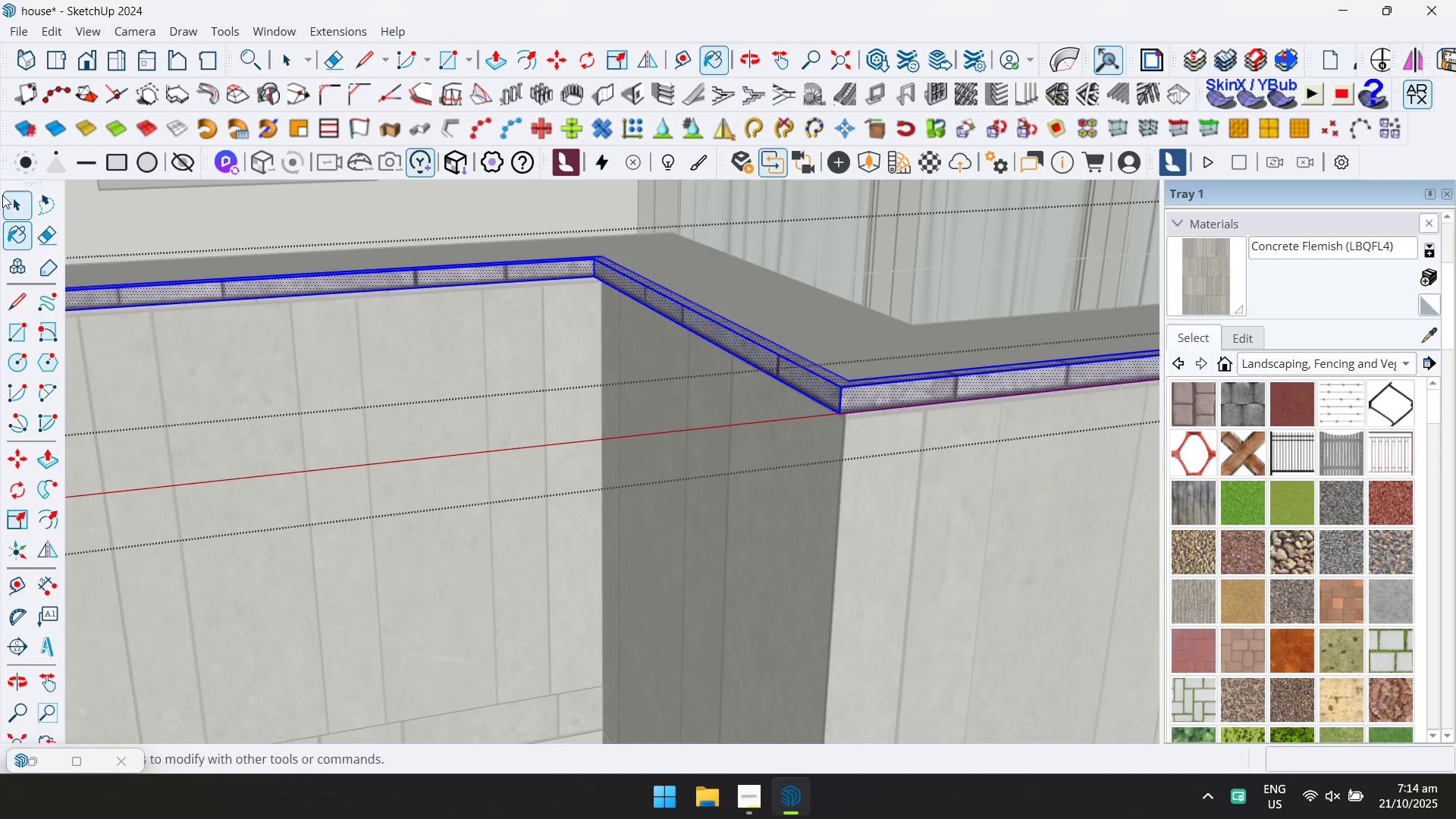 
left_click([3, 211])
 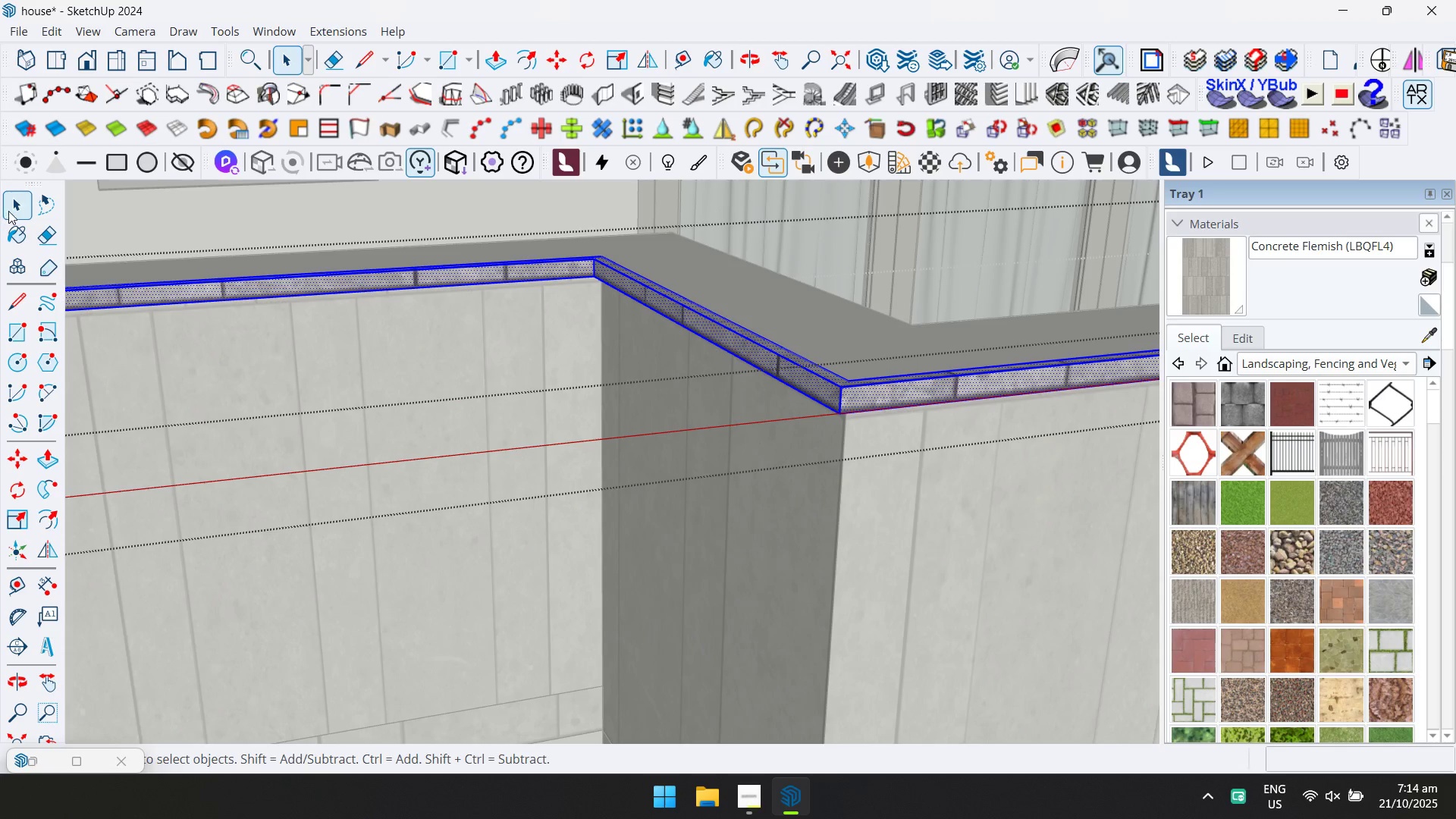 
key(Escape)
 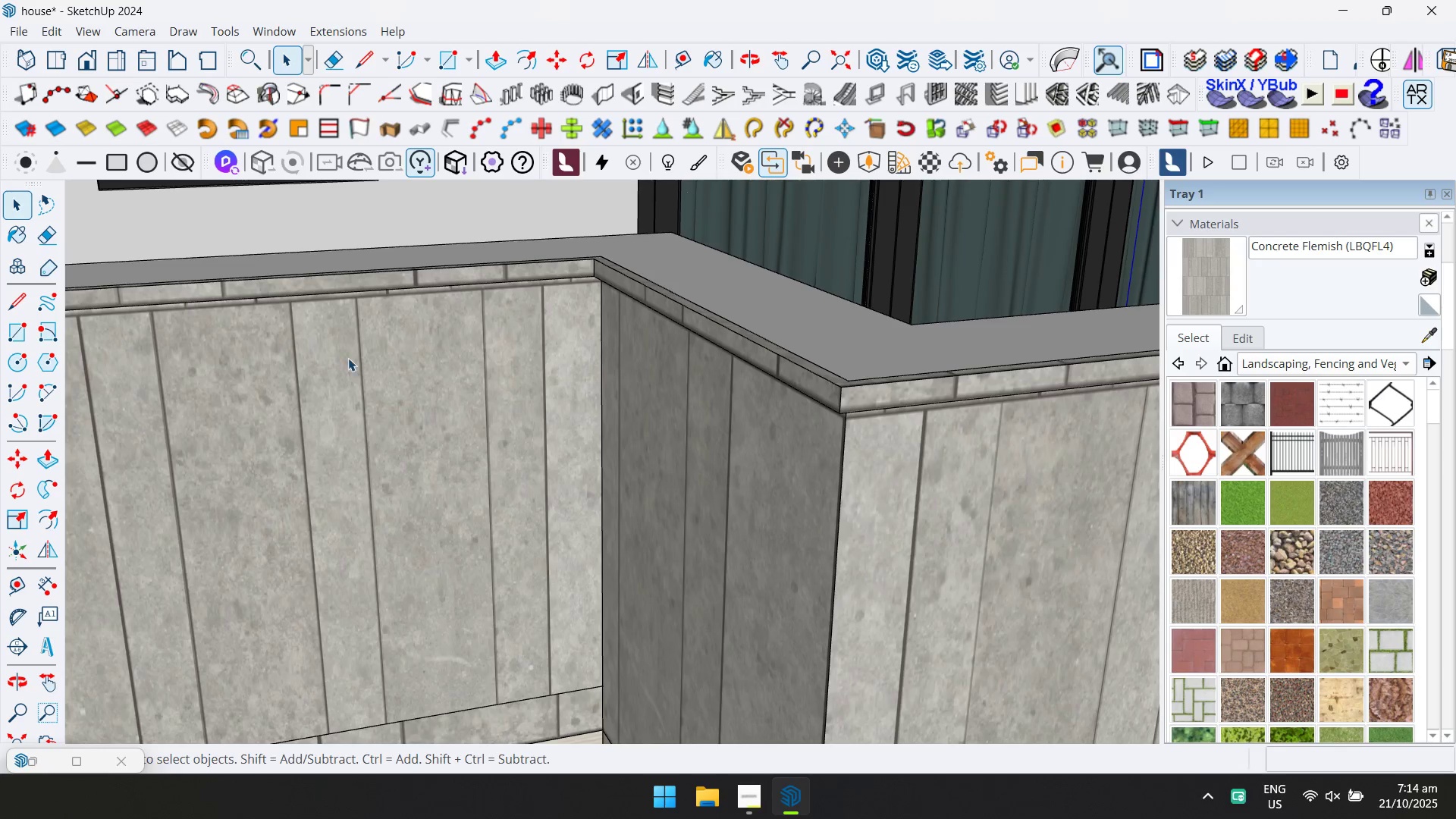 
scroll: coordinate [588, 396], scroll_direction: down, amount: 27.0
 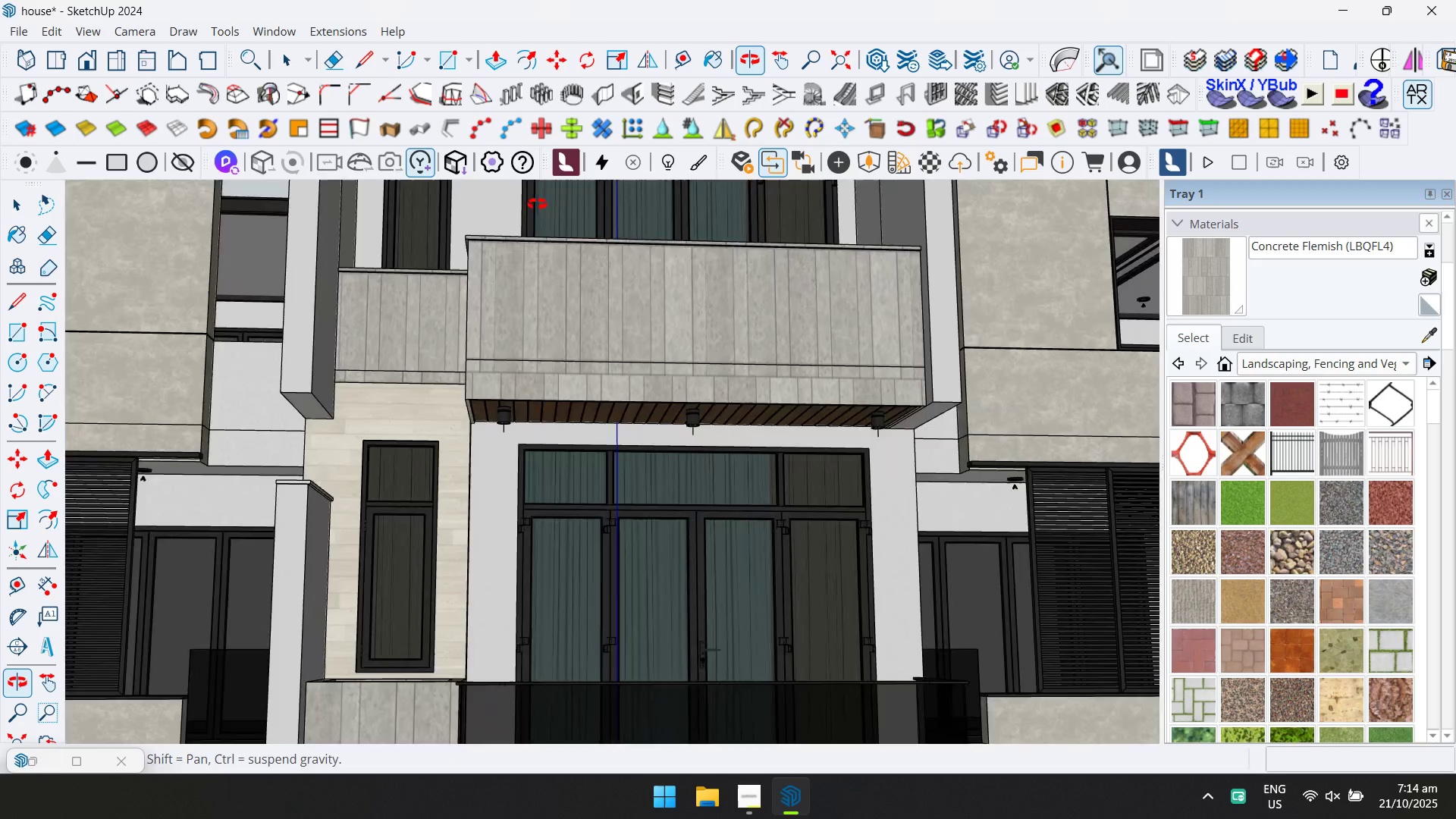 
key(Escape)
 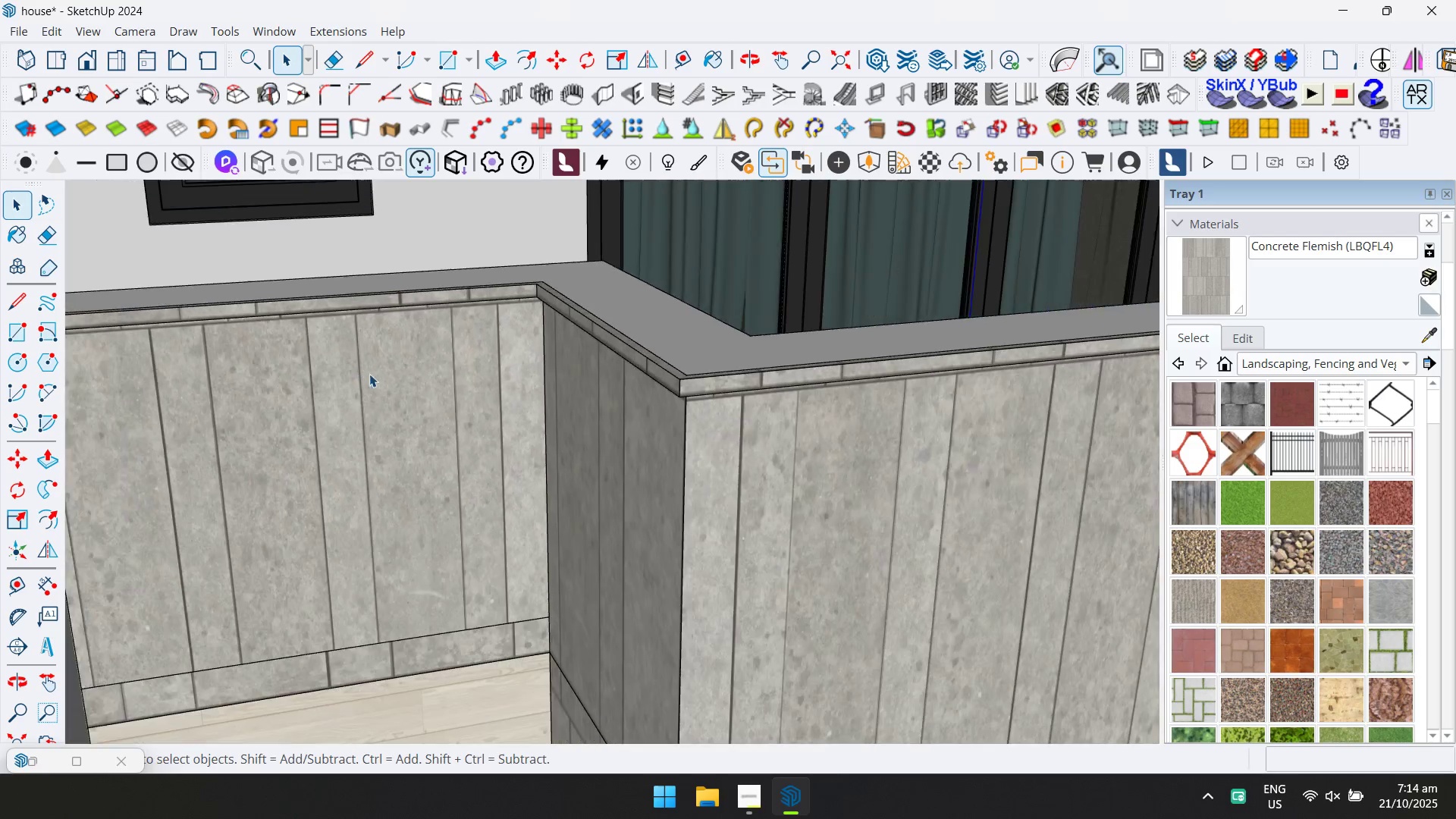 
key(Escape)
 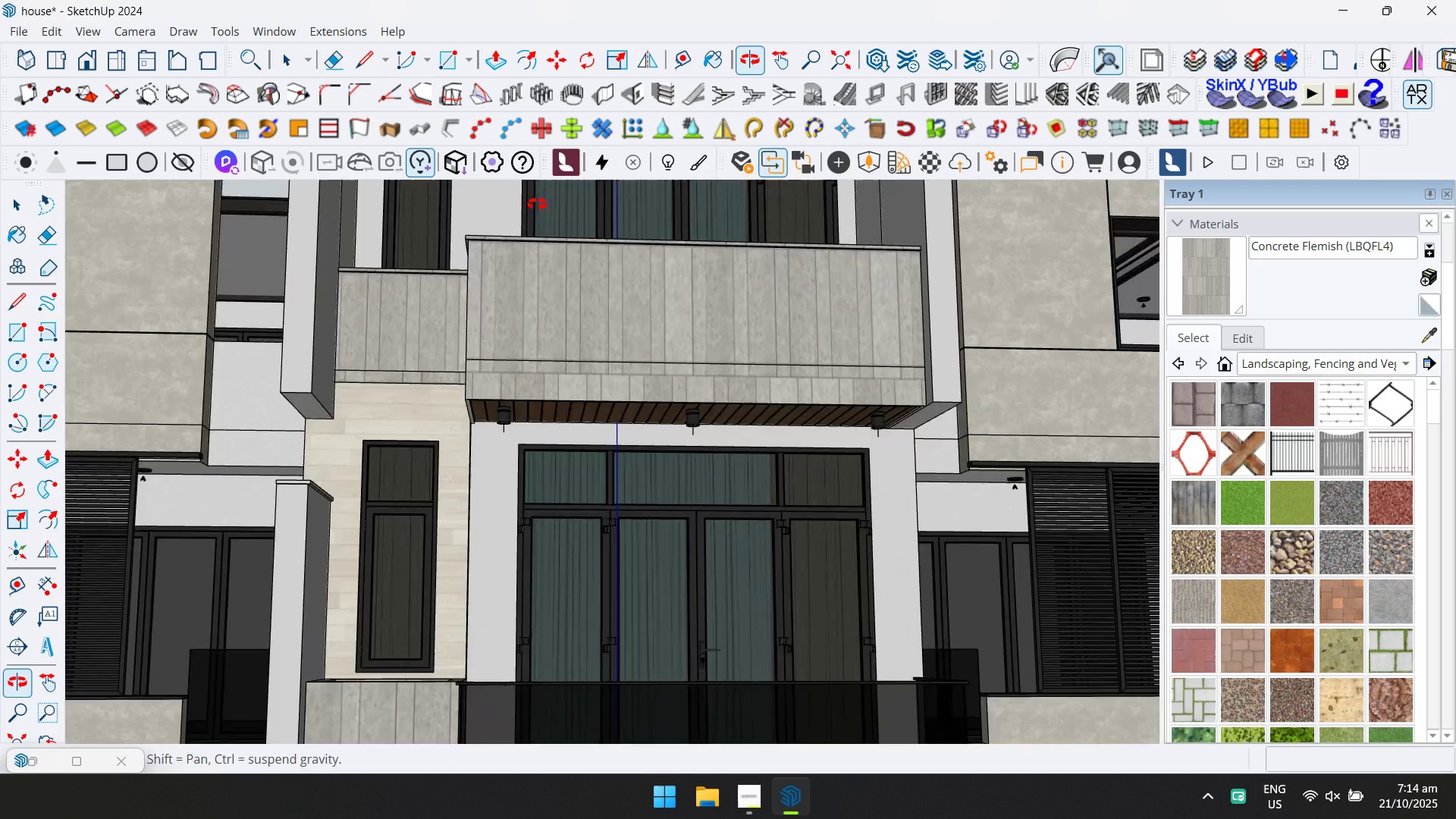 
hold_key(key=ShiftLeft, duration=0.87)
 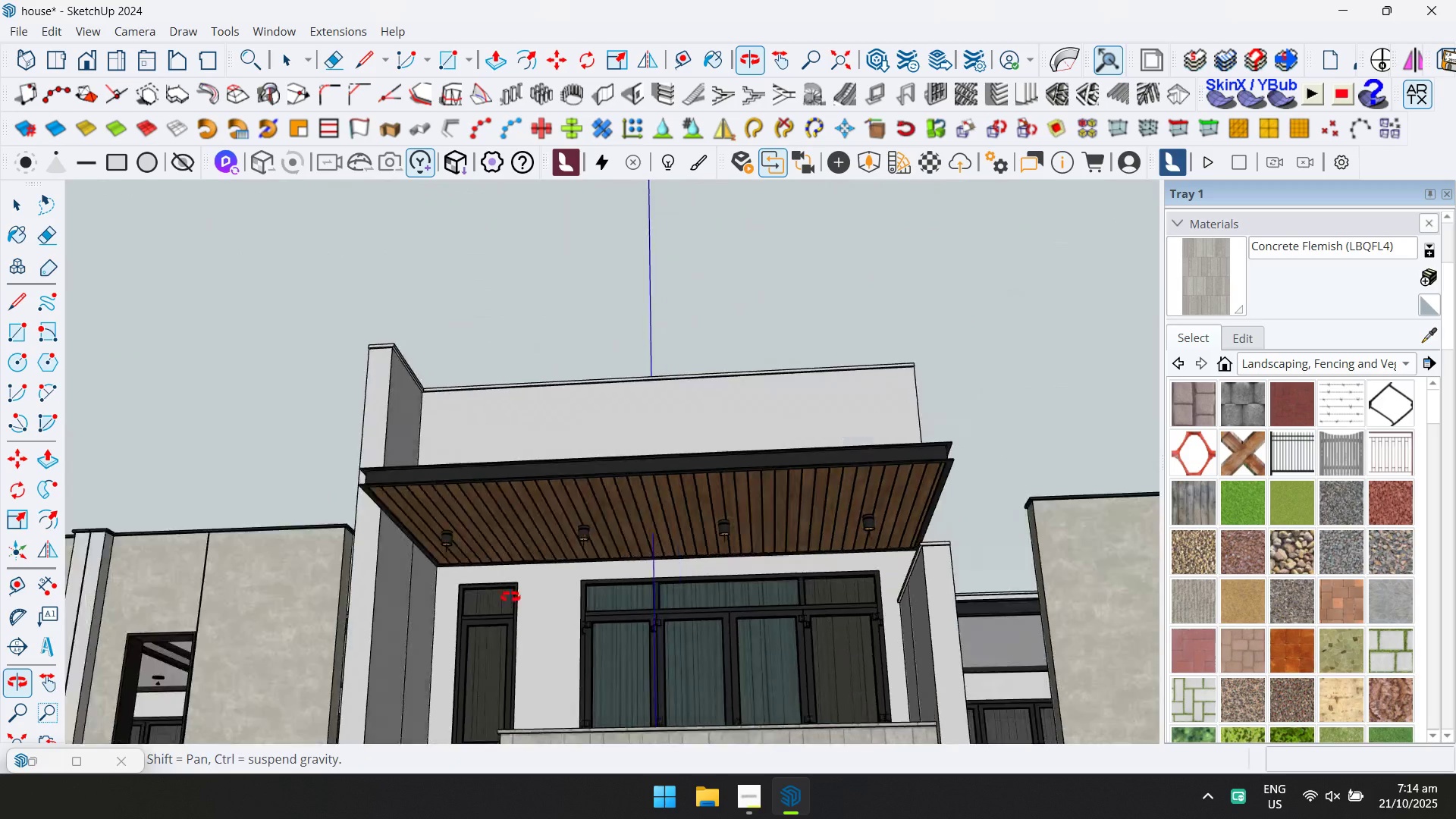 
hold_key(key=ShiftLeft, duration=0.39)
 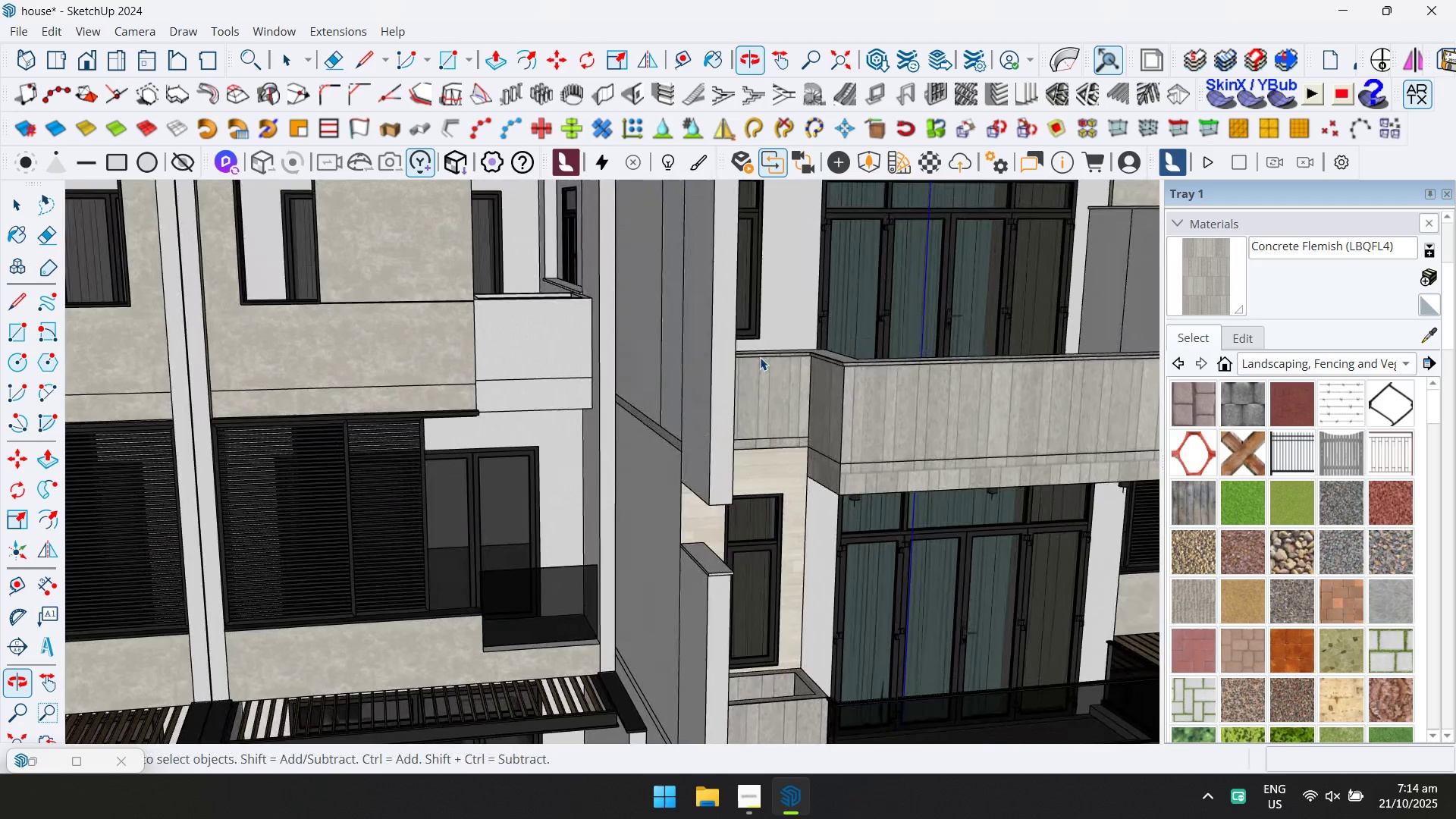 
scroll: coordinate [774, 579], scroll_direction: down, amount: 2.0
 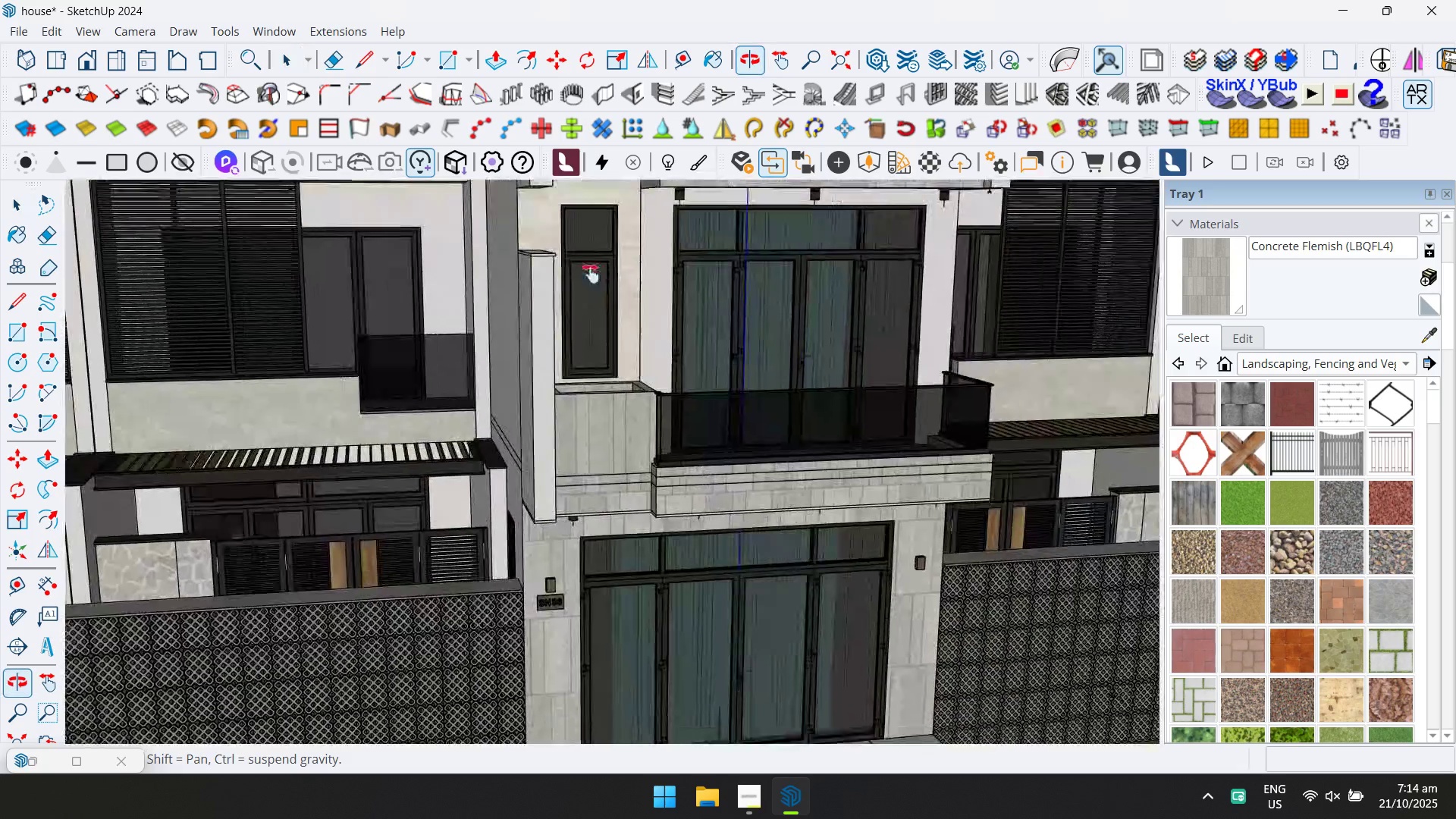 
hold_key(key=ShiftLeft, duration=1.13)
 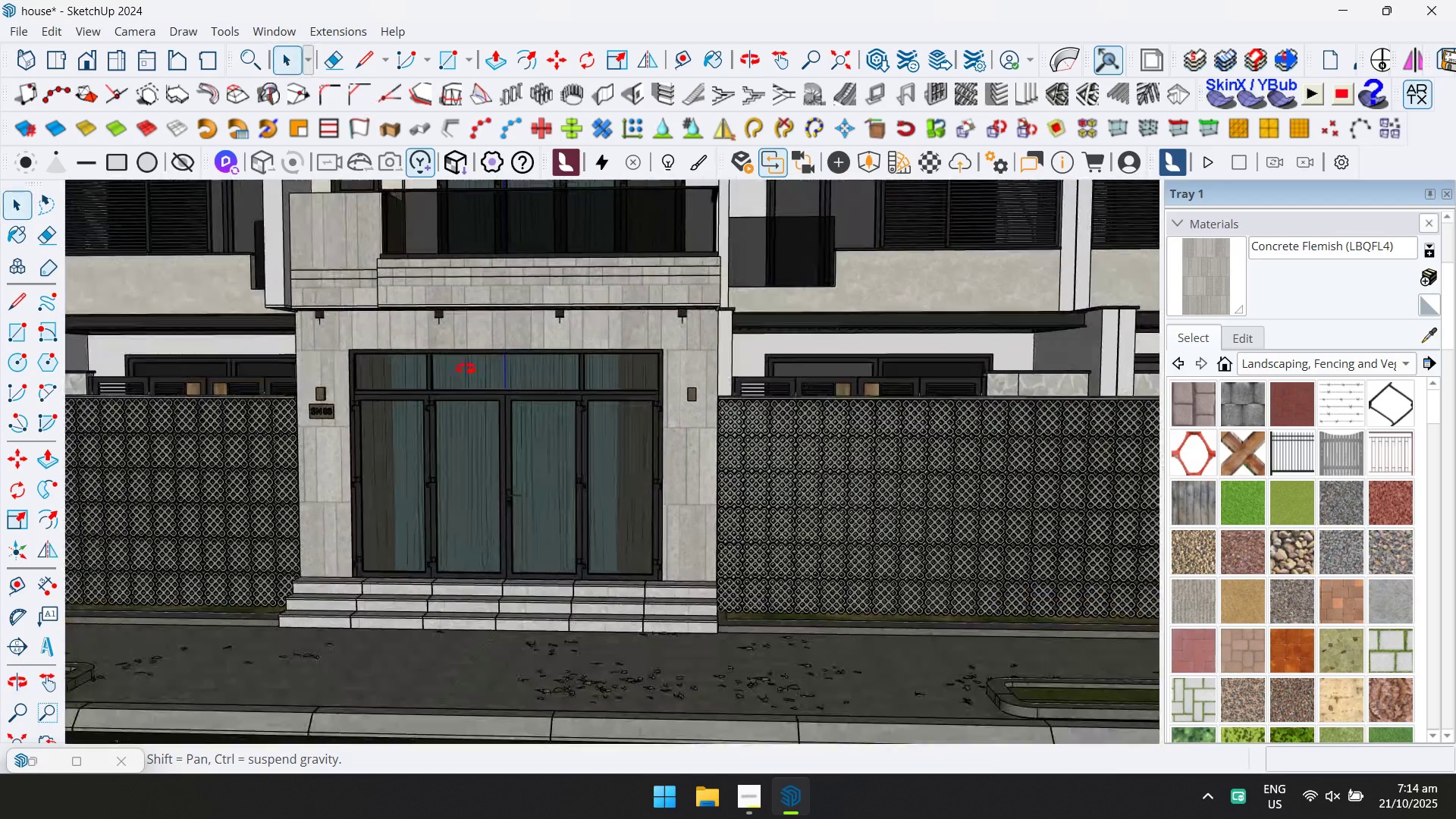 
hold_key(key=ShiftLeft, duration=0.51)
 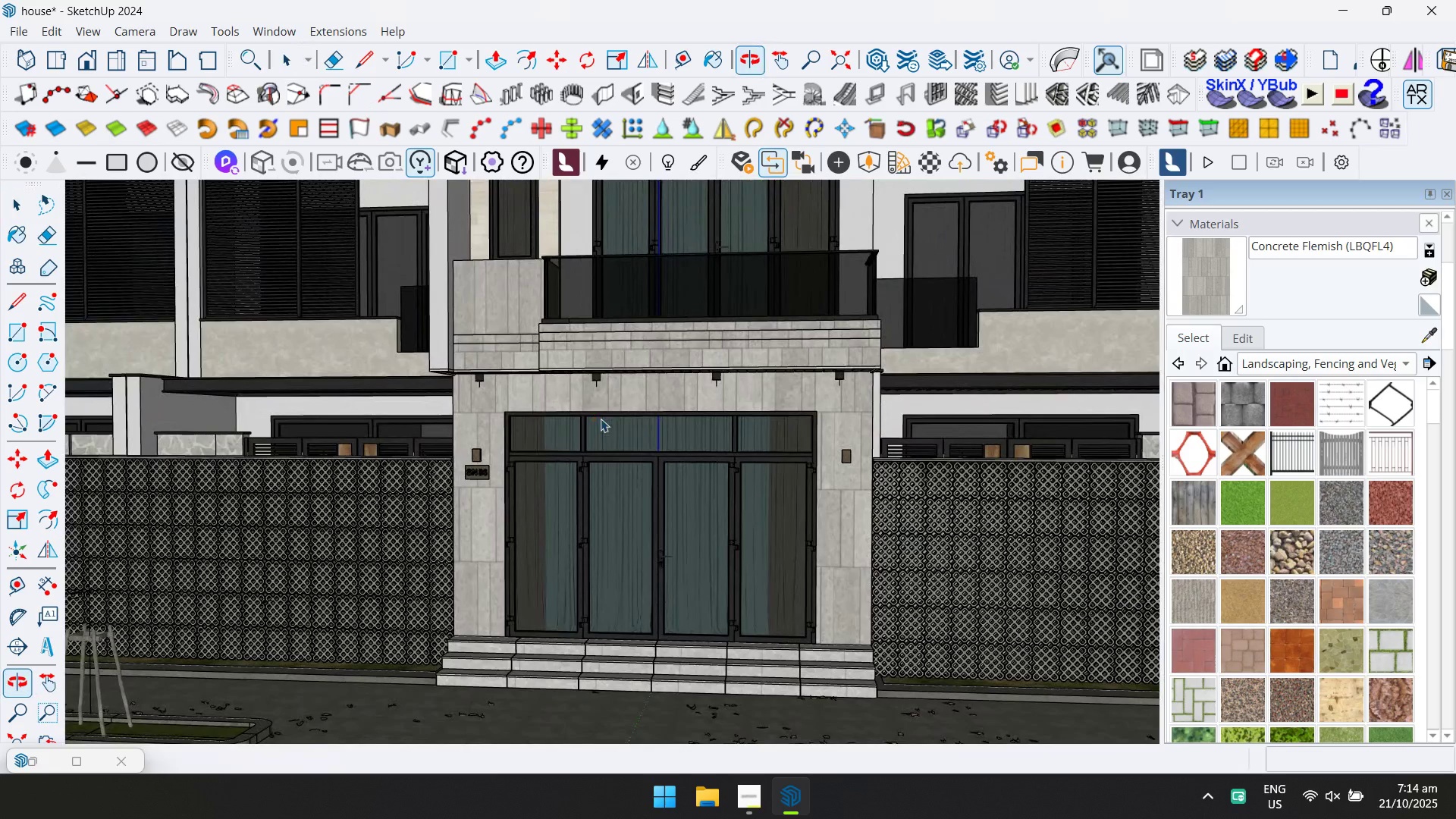 
scroll: coordinate [687, 431], scroll_direction: down, amount: 10.0
 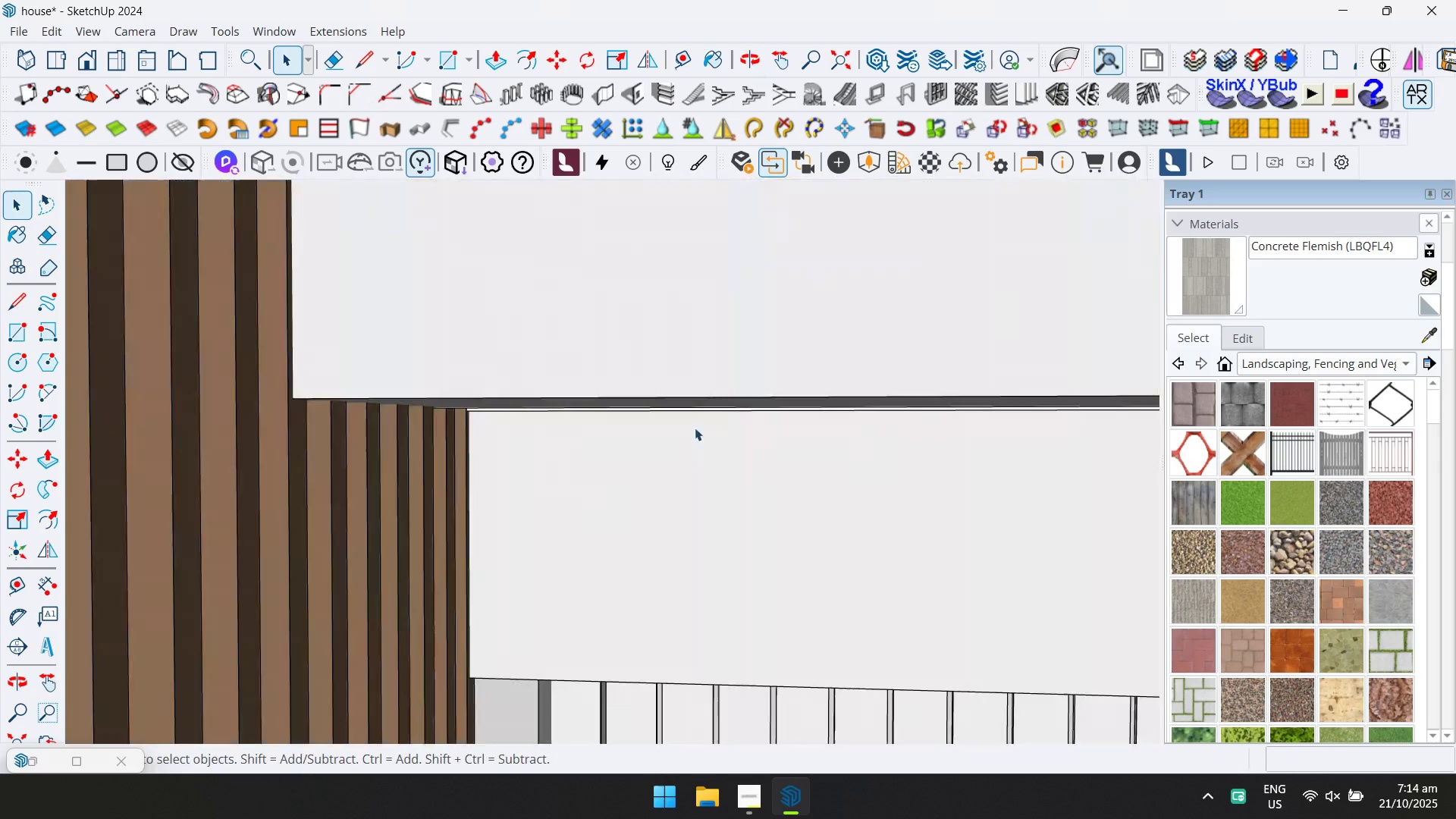 
hold_key(key=ShiftLeft, duration=0.41)
scroll: coordinate [716, 510], scroll_direction: up, amount: 14.0
 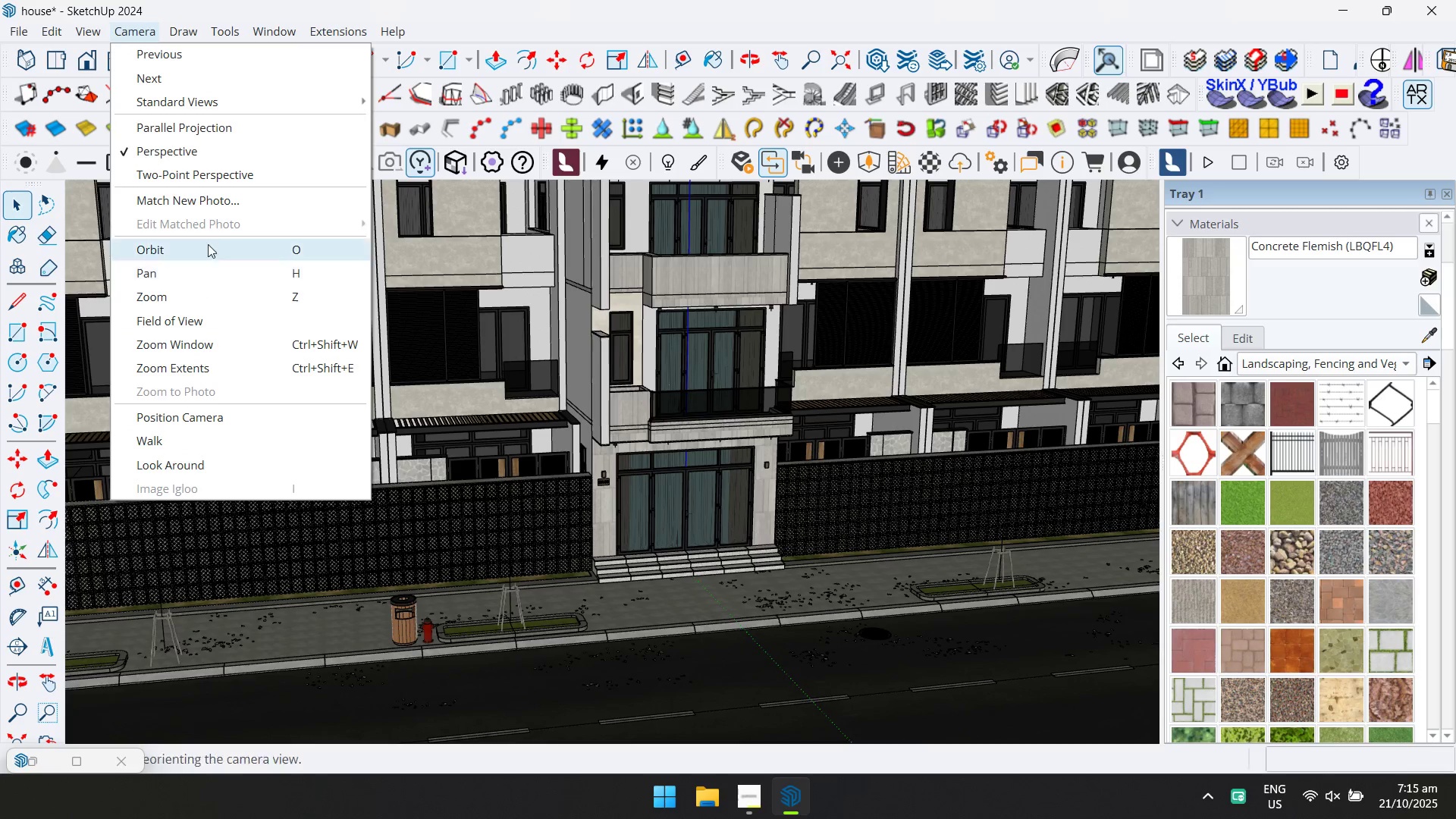 
wait(9.73)
 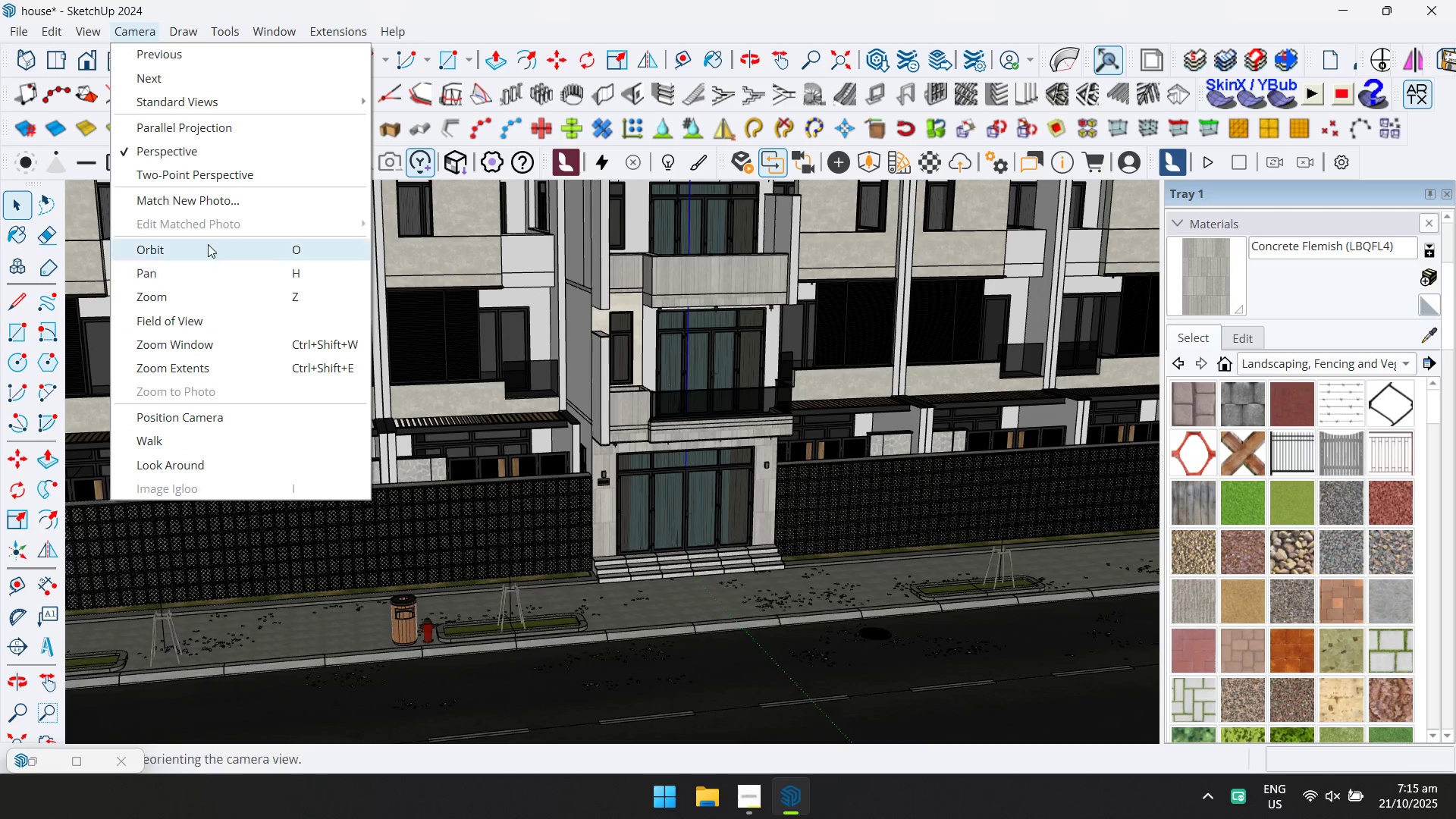 
scroll: coordinate [495, 607], scroll_direction: up, amount: 9.0
 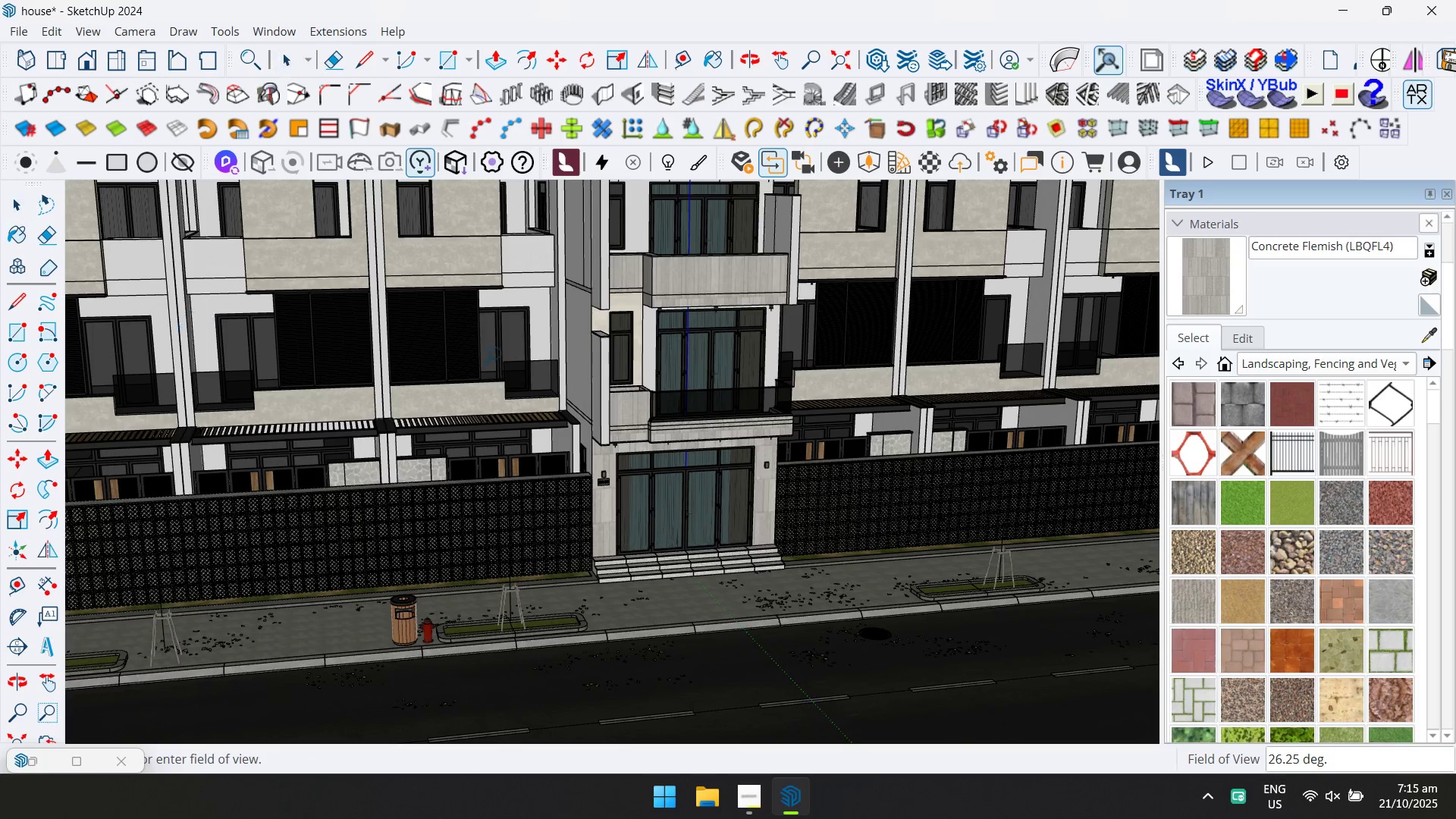 
type(90)
 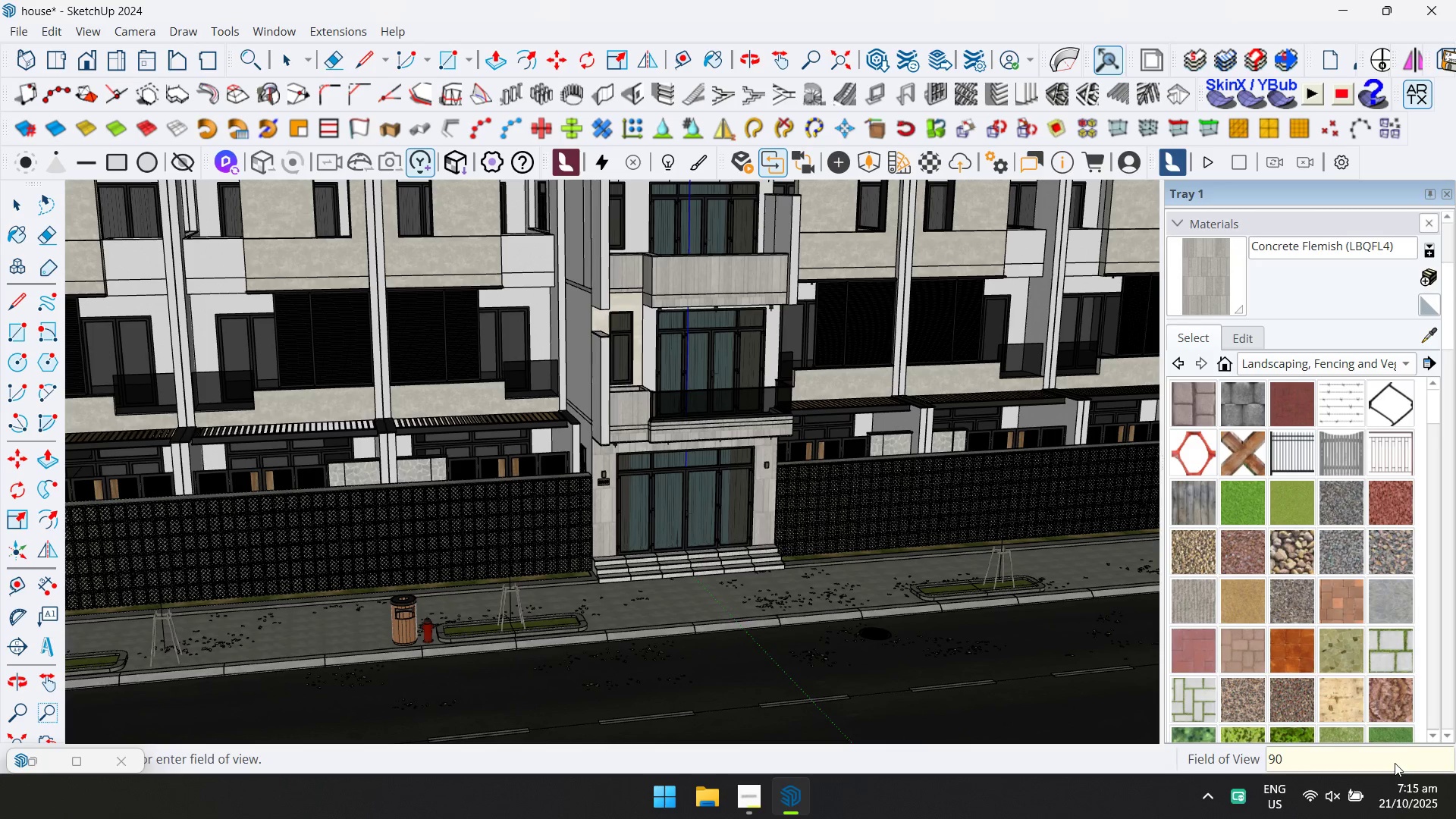 
key(Enter)
 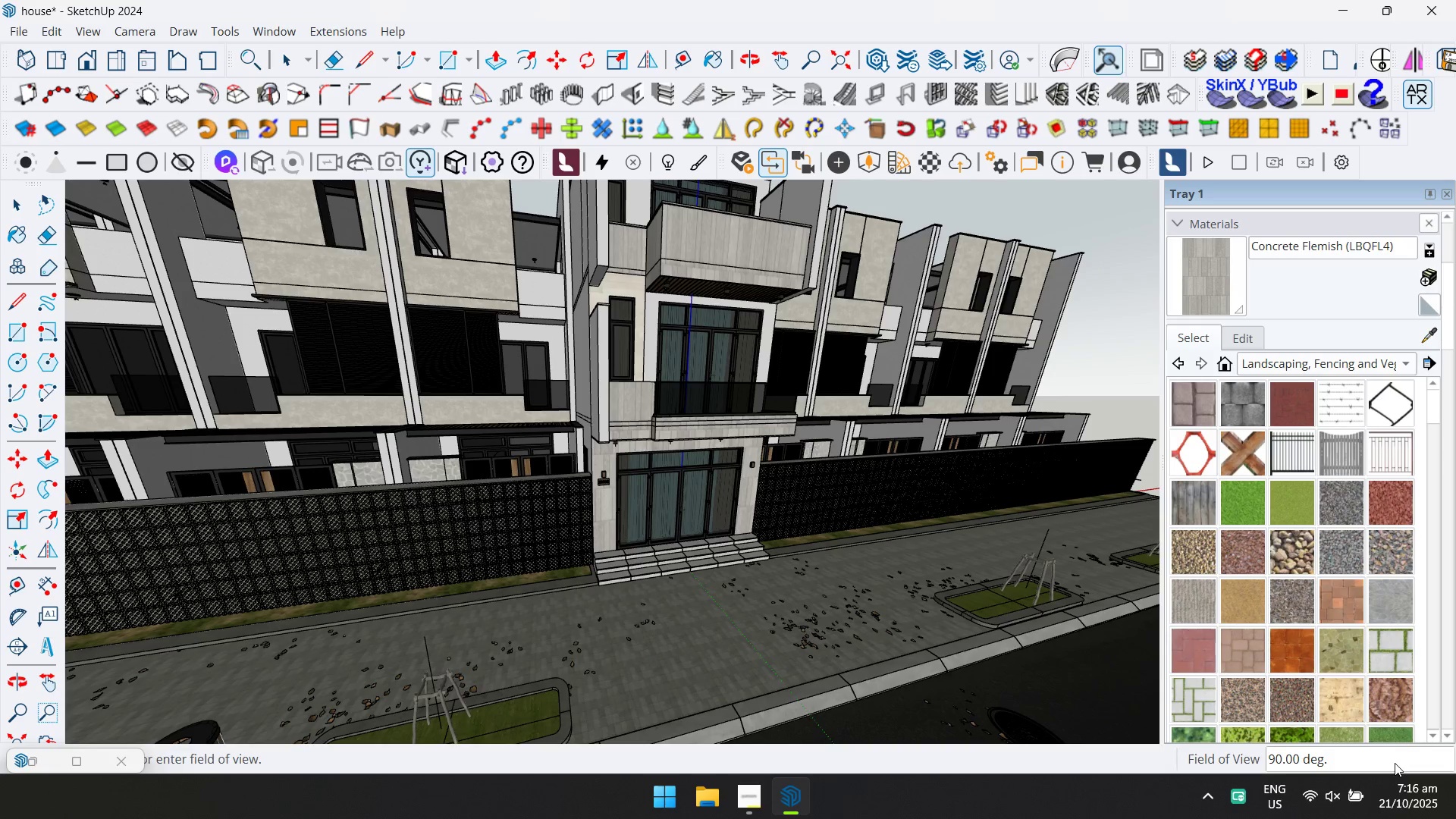 
wait(55.6)
 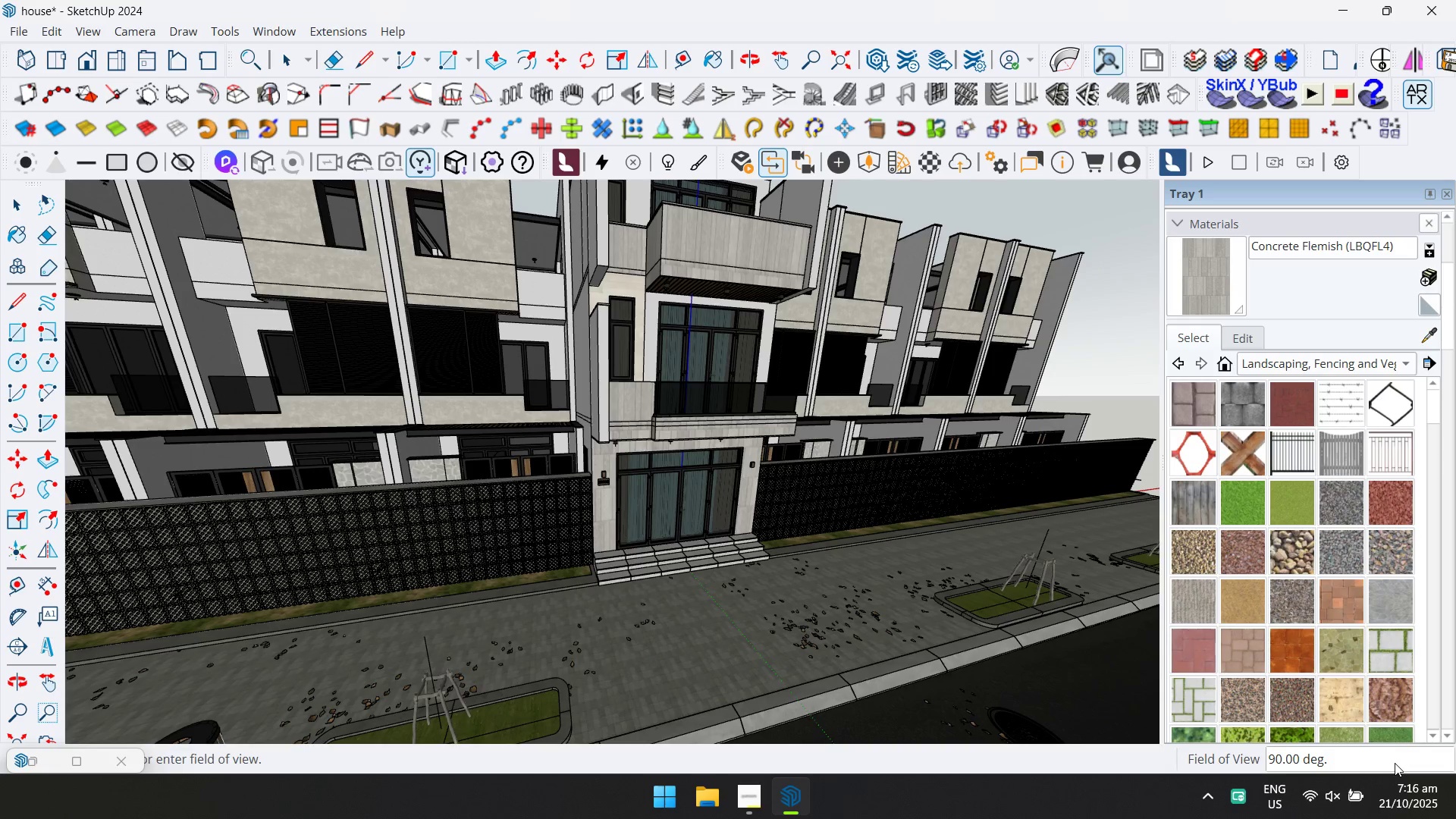 
scroll: coordinate [581, 633], scroll_direction: up, amount: 17.0
 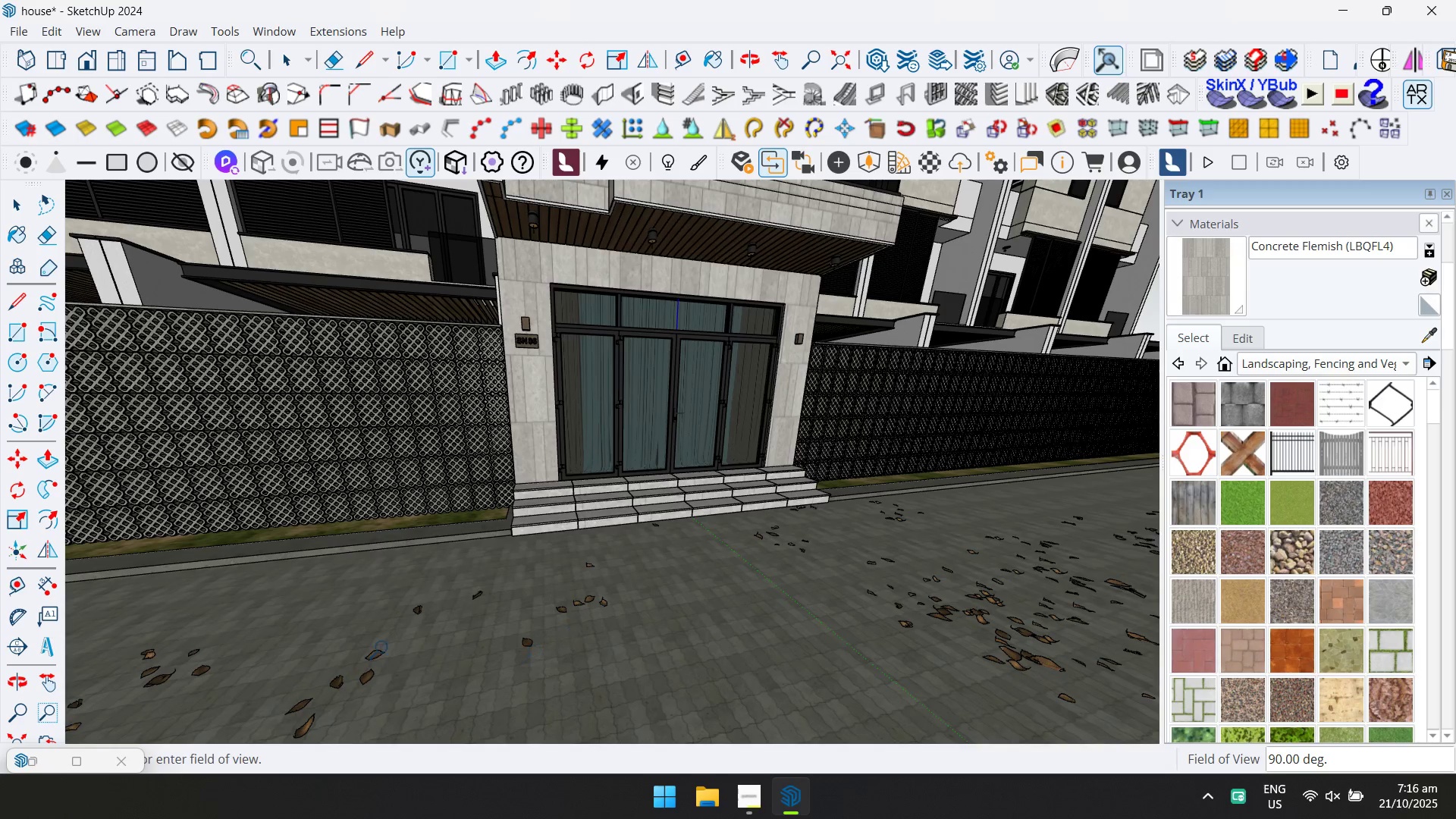 
hold_key(key=ShiftLeft, duration=0.58)
 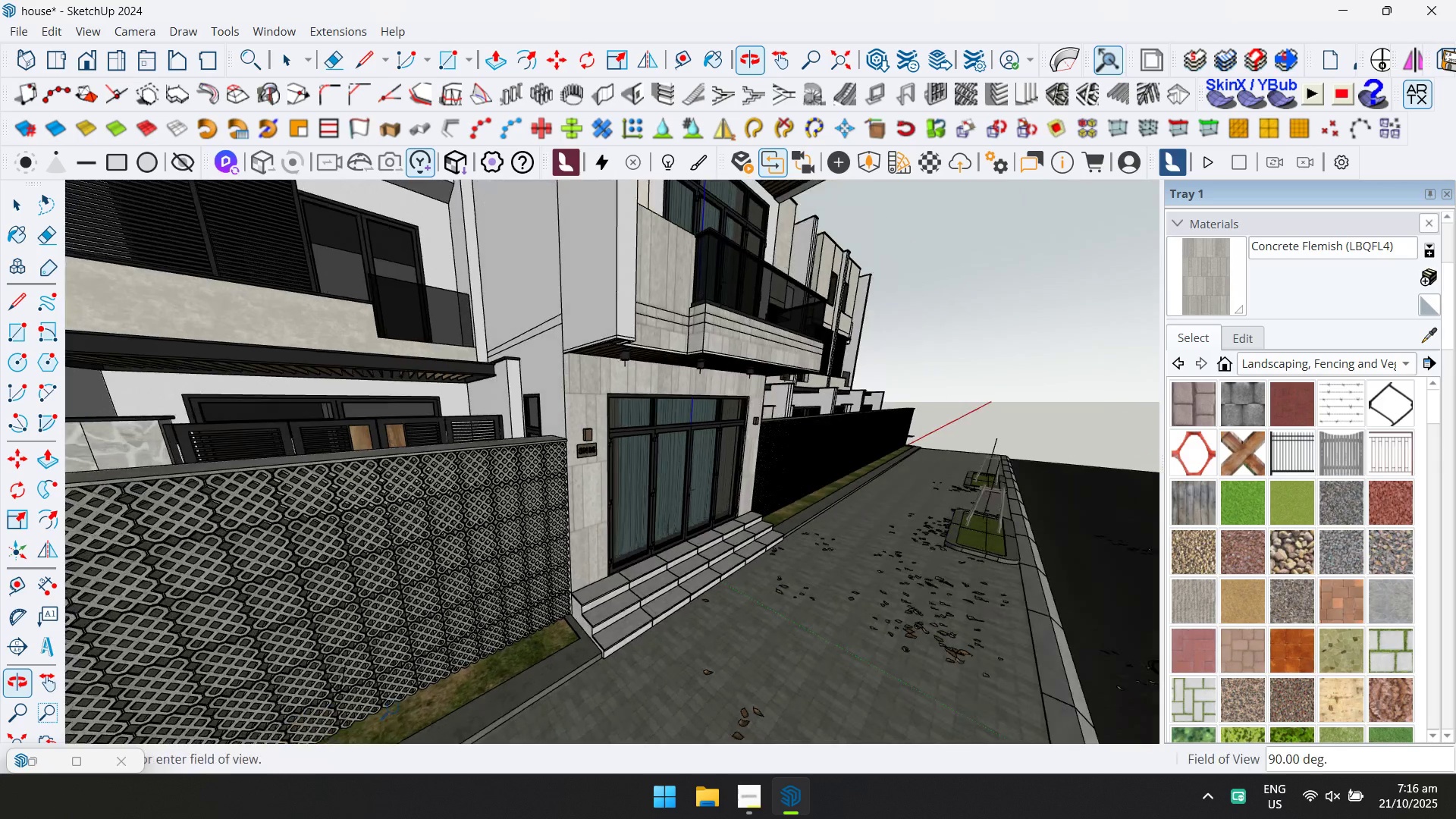 
scroll: coordinate [454, 481], scroll_direction: down, amount: 4.0
 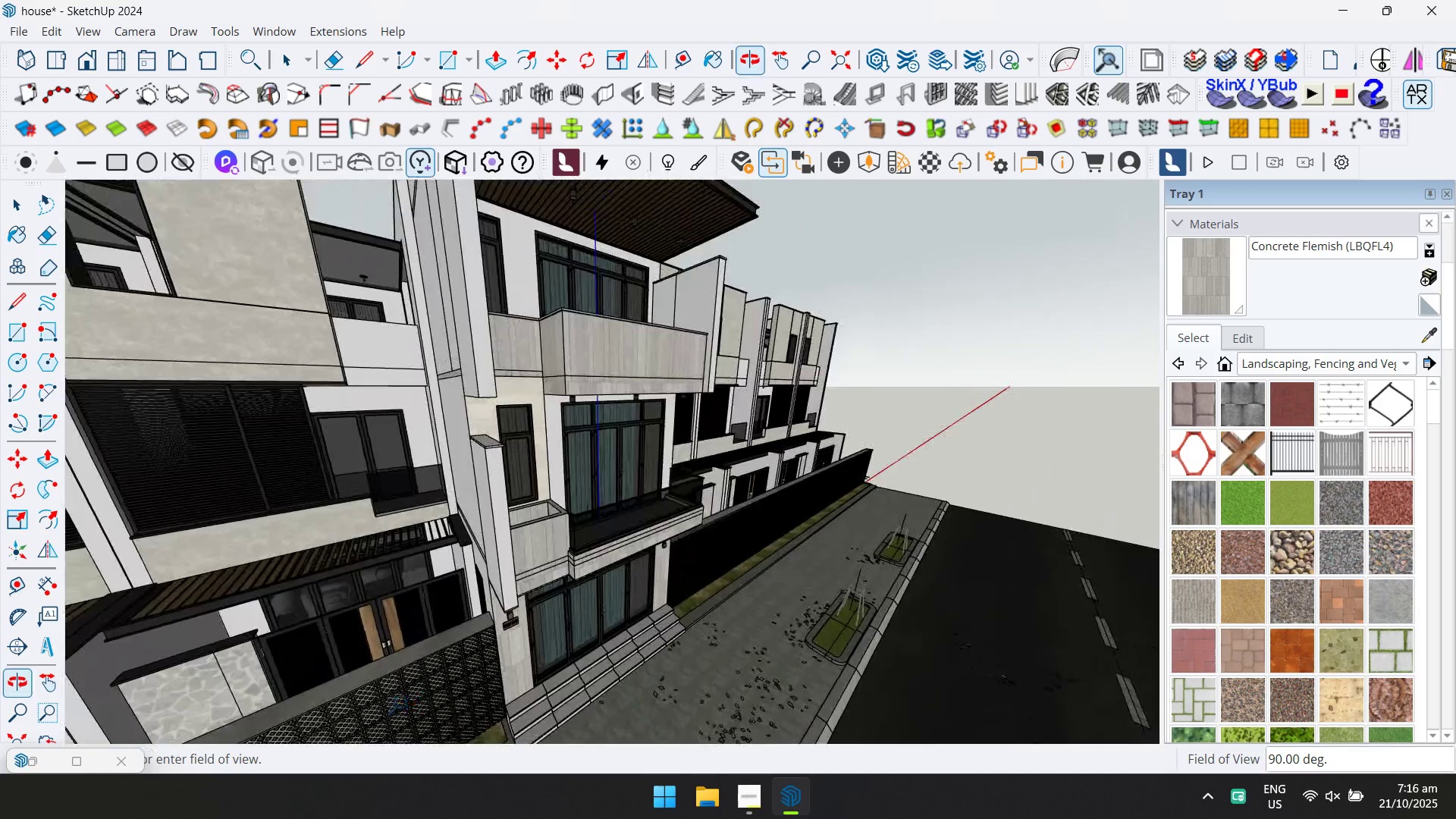 
hold_key(key=ShiftLeft, duration=0.41)
 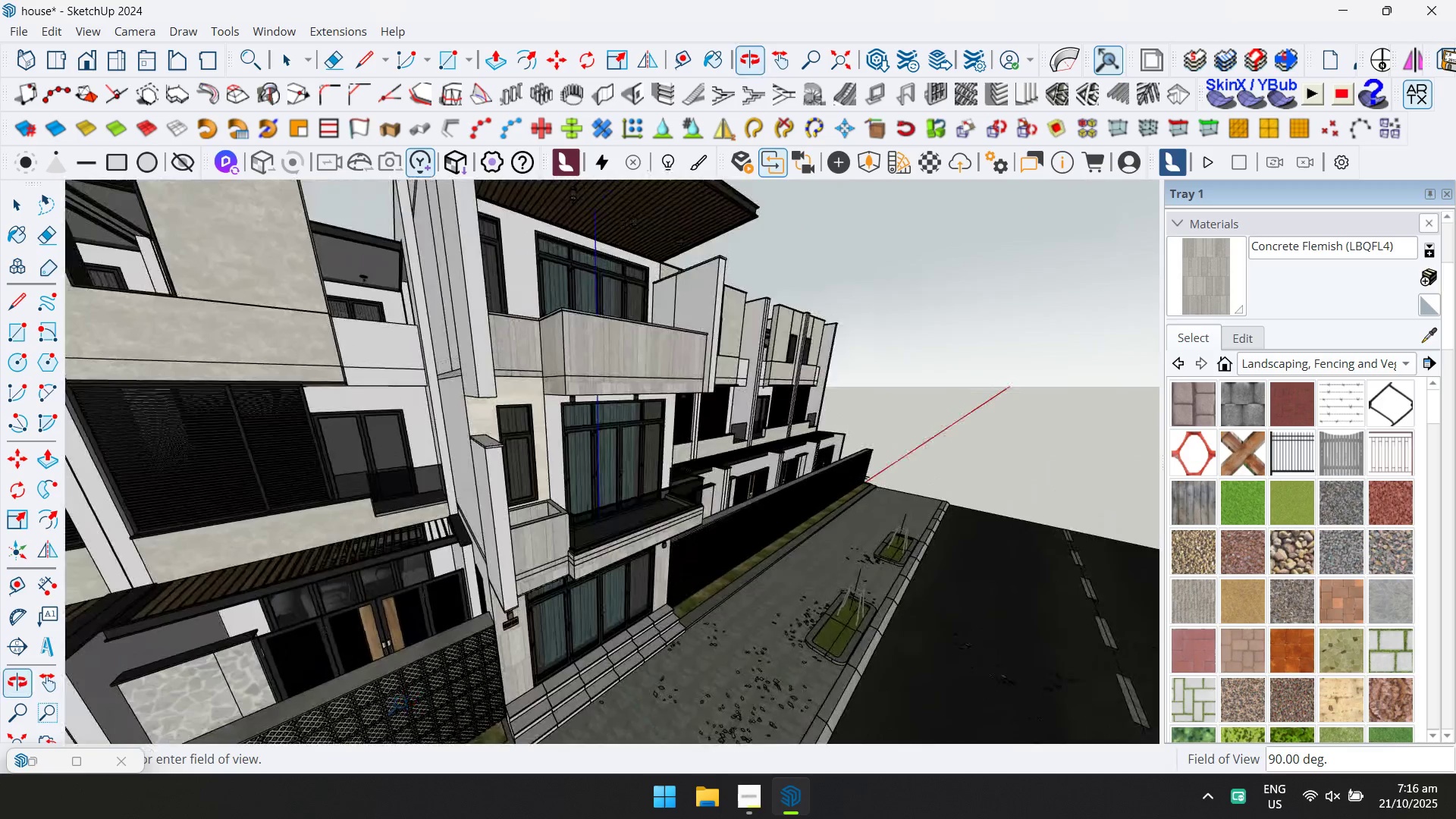 
scroll: coordinate [591, 419], scroll_direction: up, amount: 12.0
 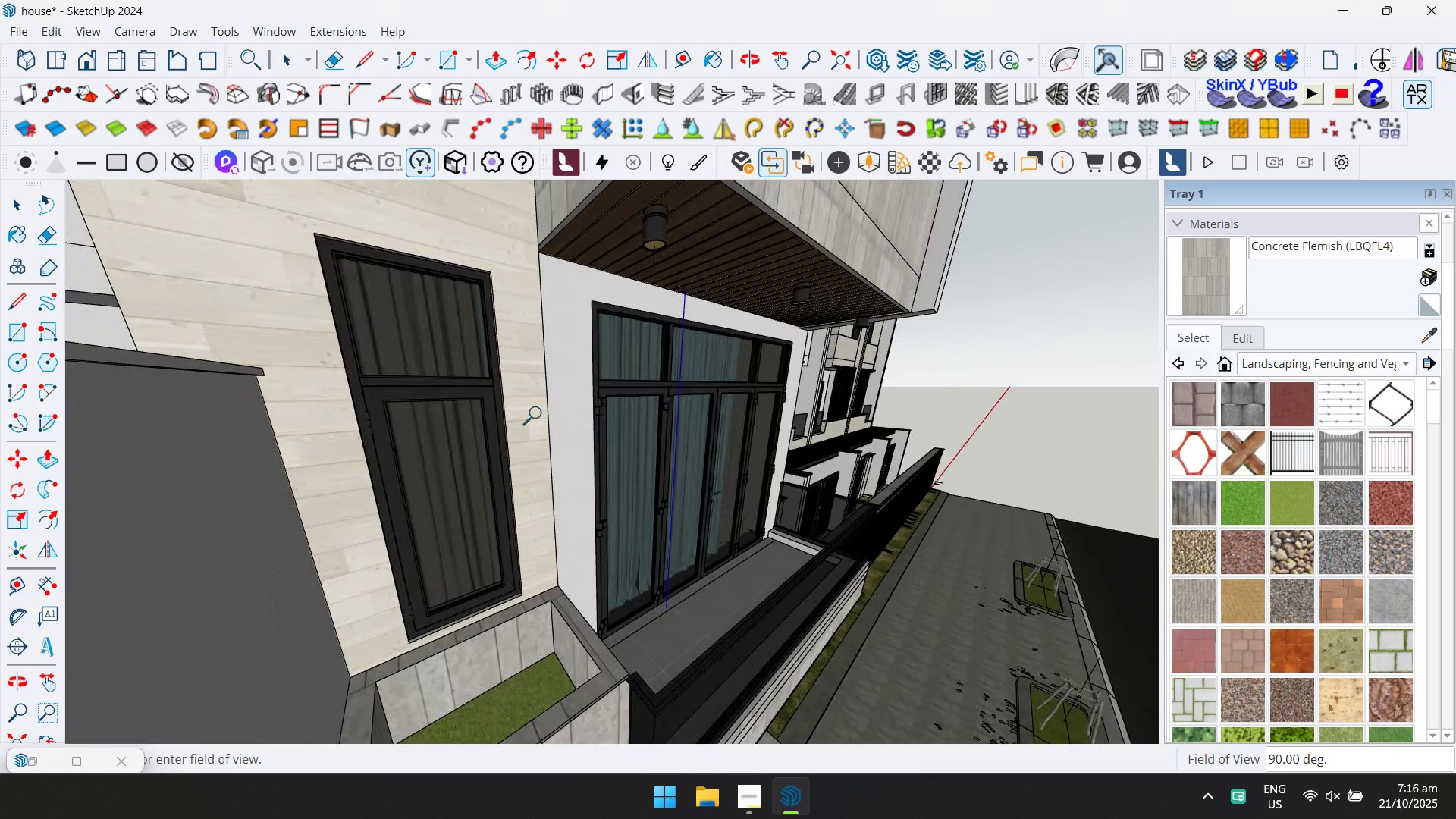 
scroll: coordinate [422, 391], scroll_direction: down, amount: 30.0
 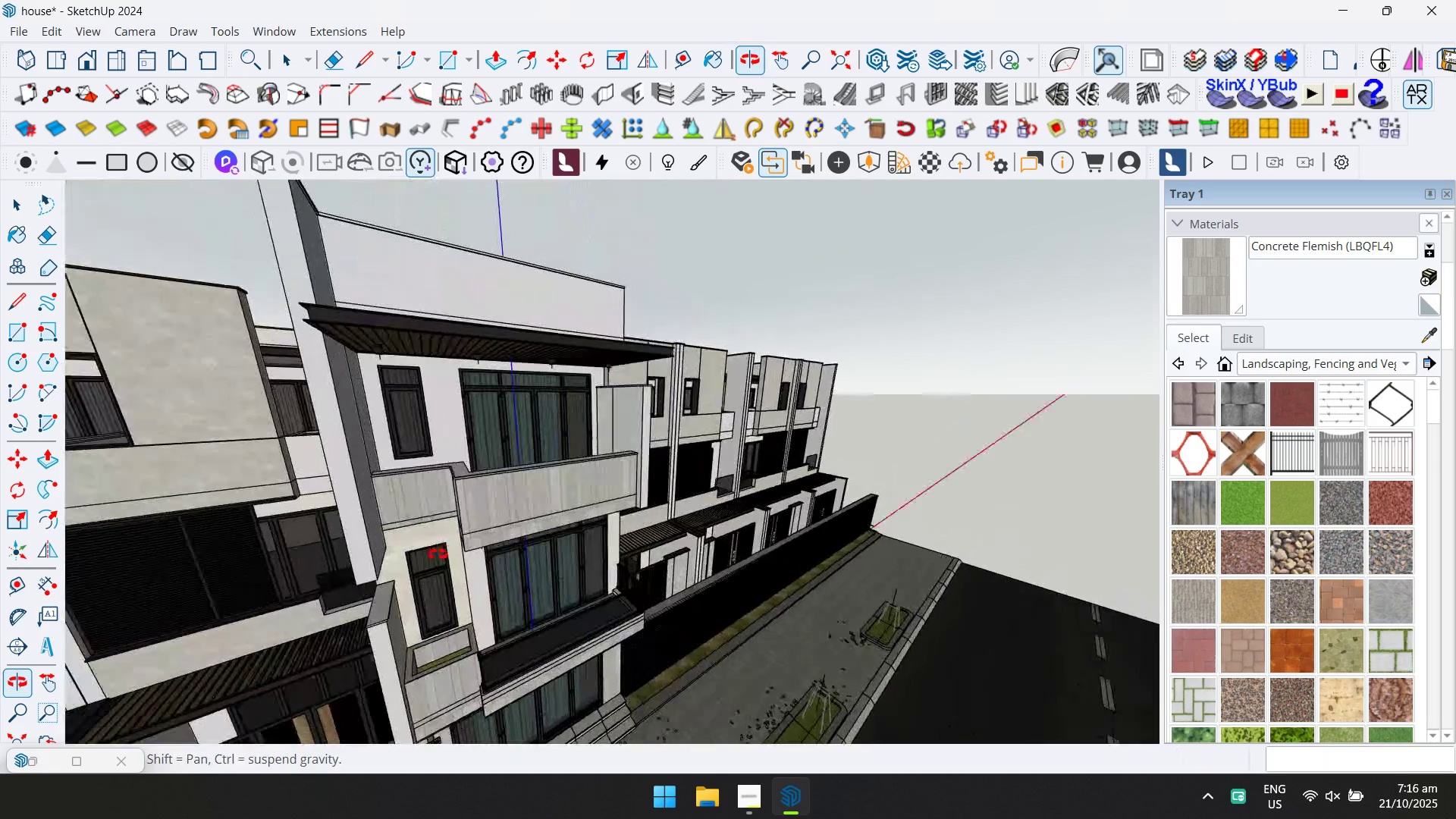 
hold_key(key=ShiftLeft, duration=0.96)
 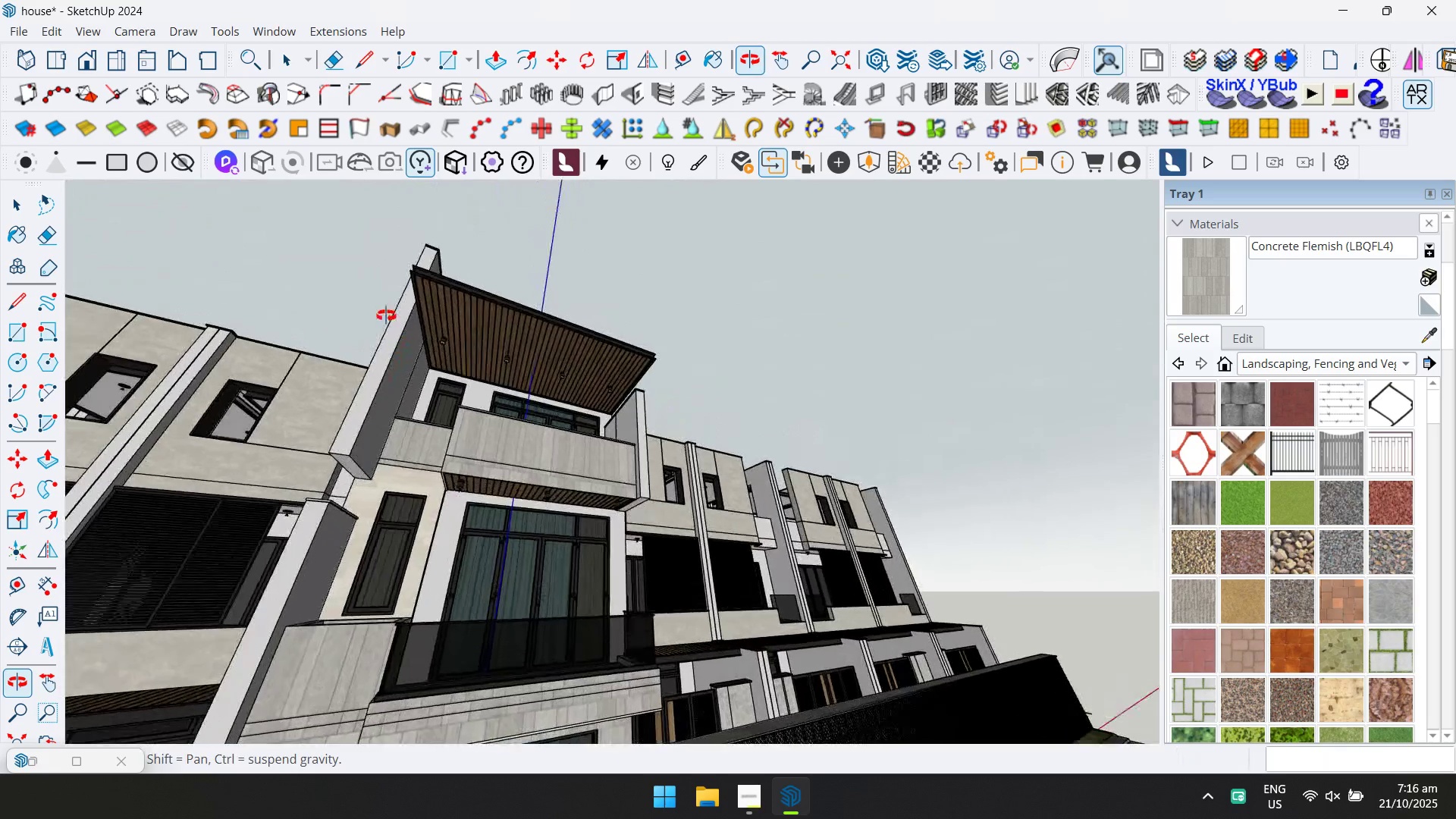 
hold_key(key=ShiftLeft, duration=0.42)
 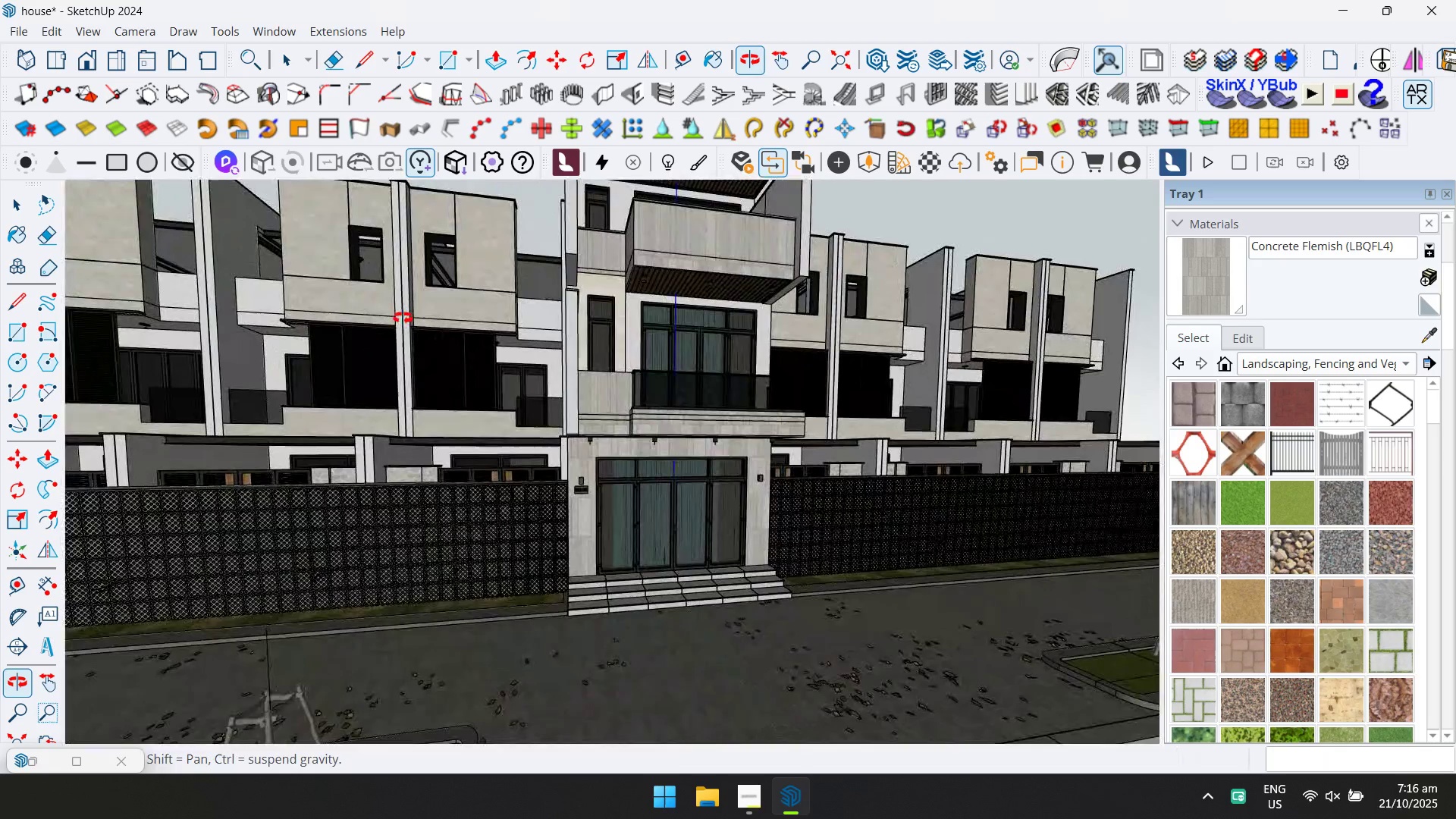 
hold_key(key=ShiftLeft, duration=0.39)
 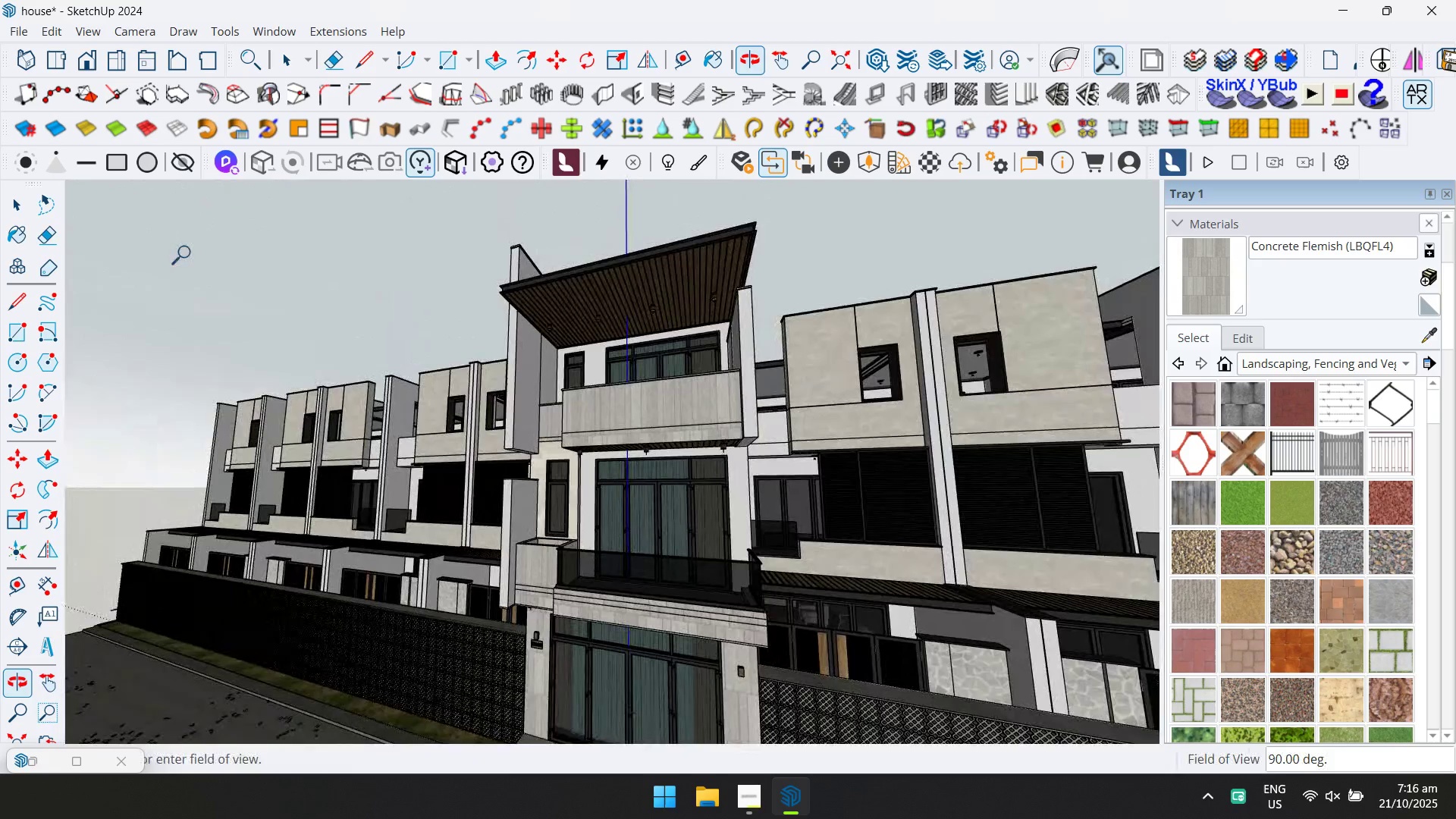 
left_click([22, 207])
 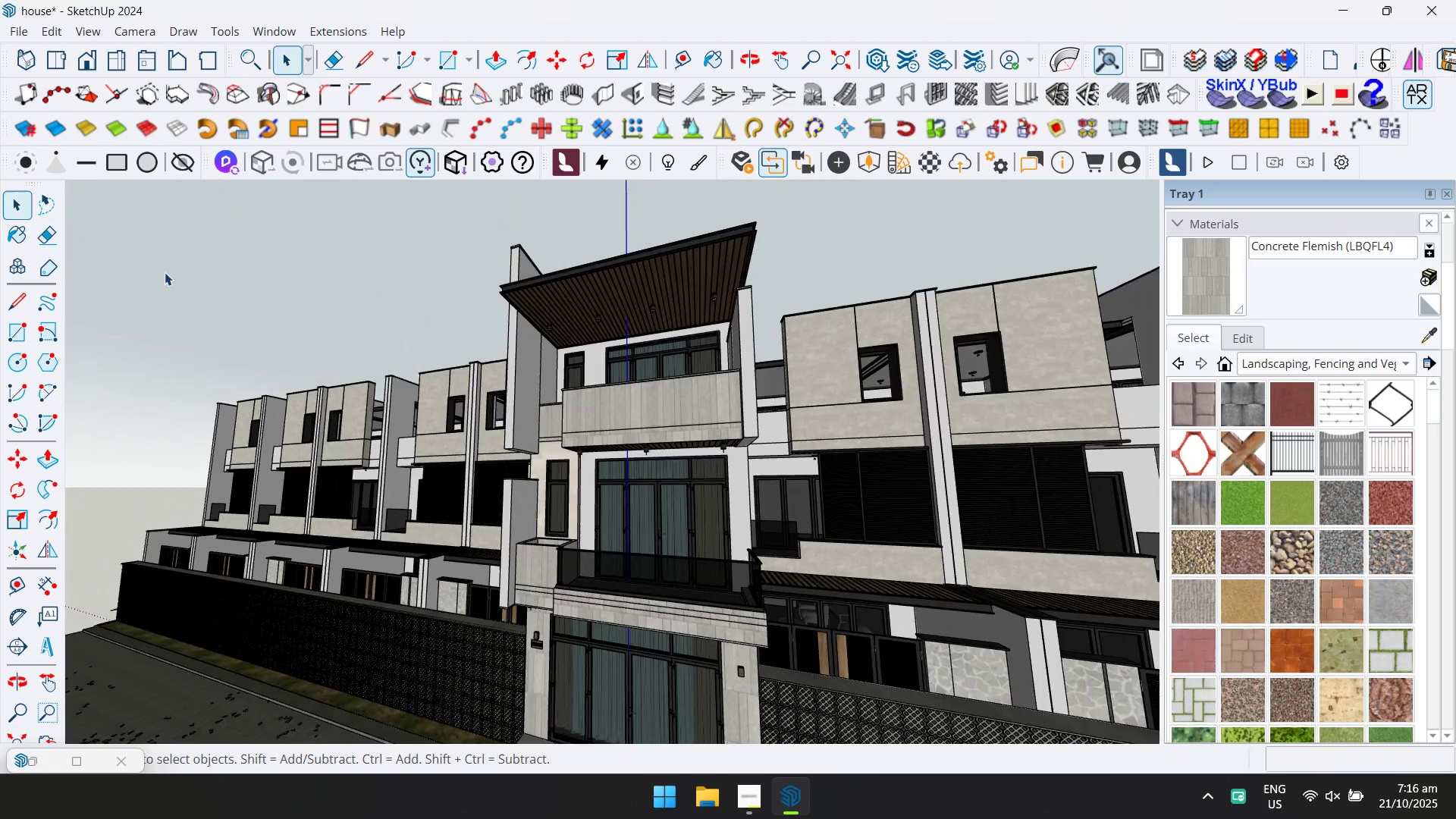 
scroll: coordinate [557, 515], scroll_direction: up, amount: 4.0
 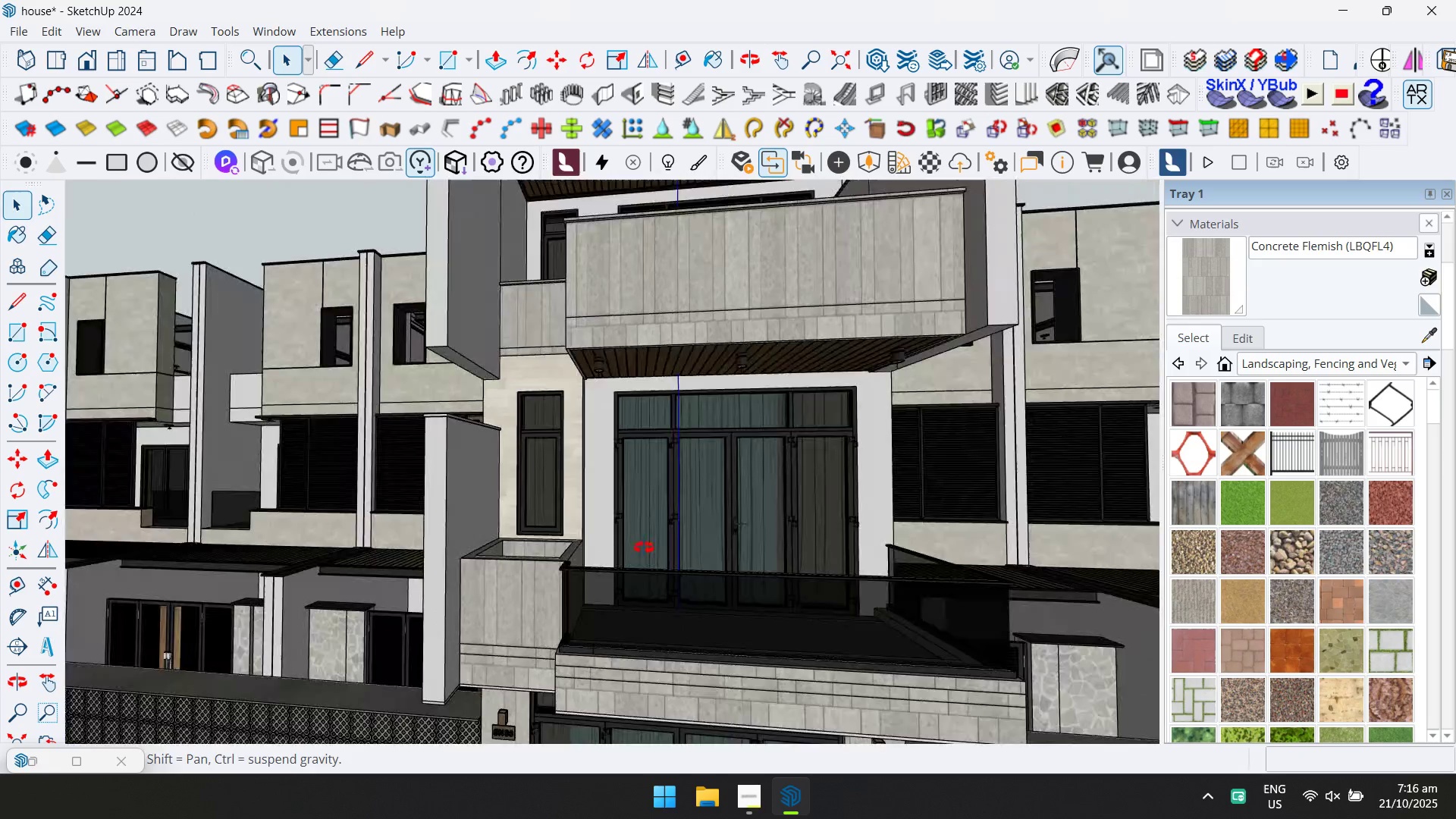 
hold_key(key=ShiftLeft, duration=0.56)
 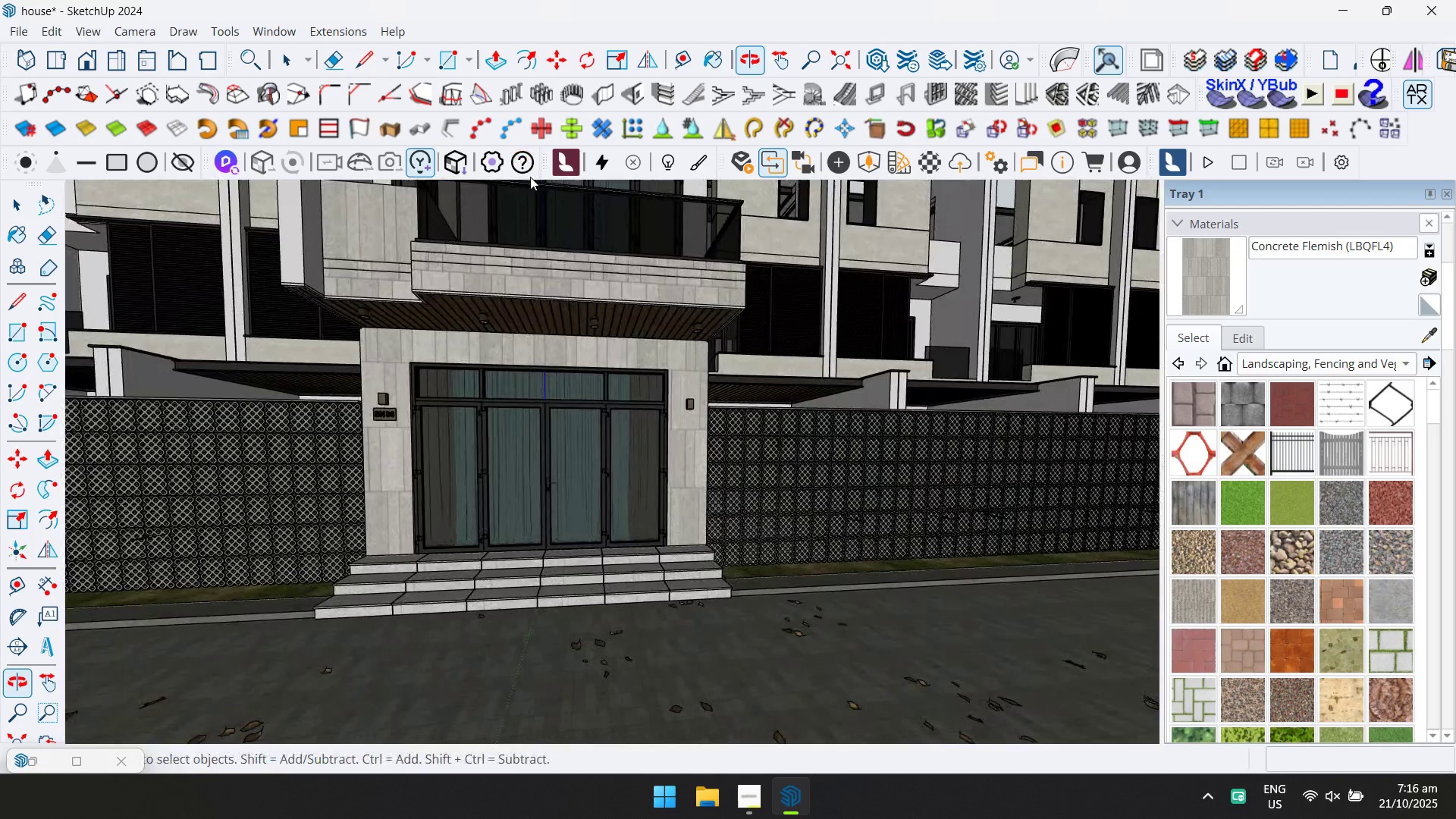 
scroll: coordinate [599, 394], scroll_direction: up, amount: 3.0
 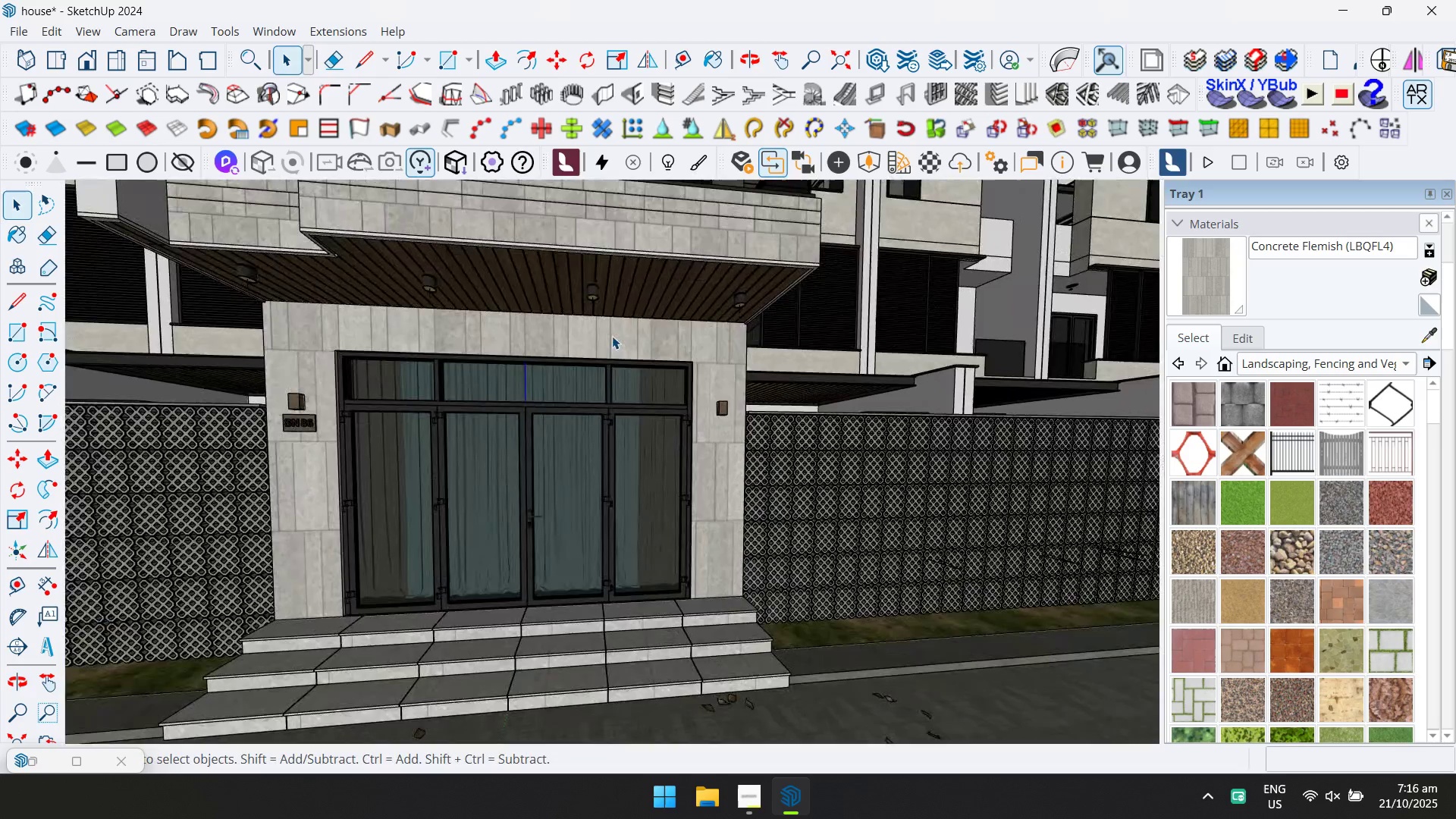 
double_click([612, 336])
 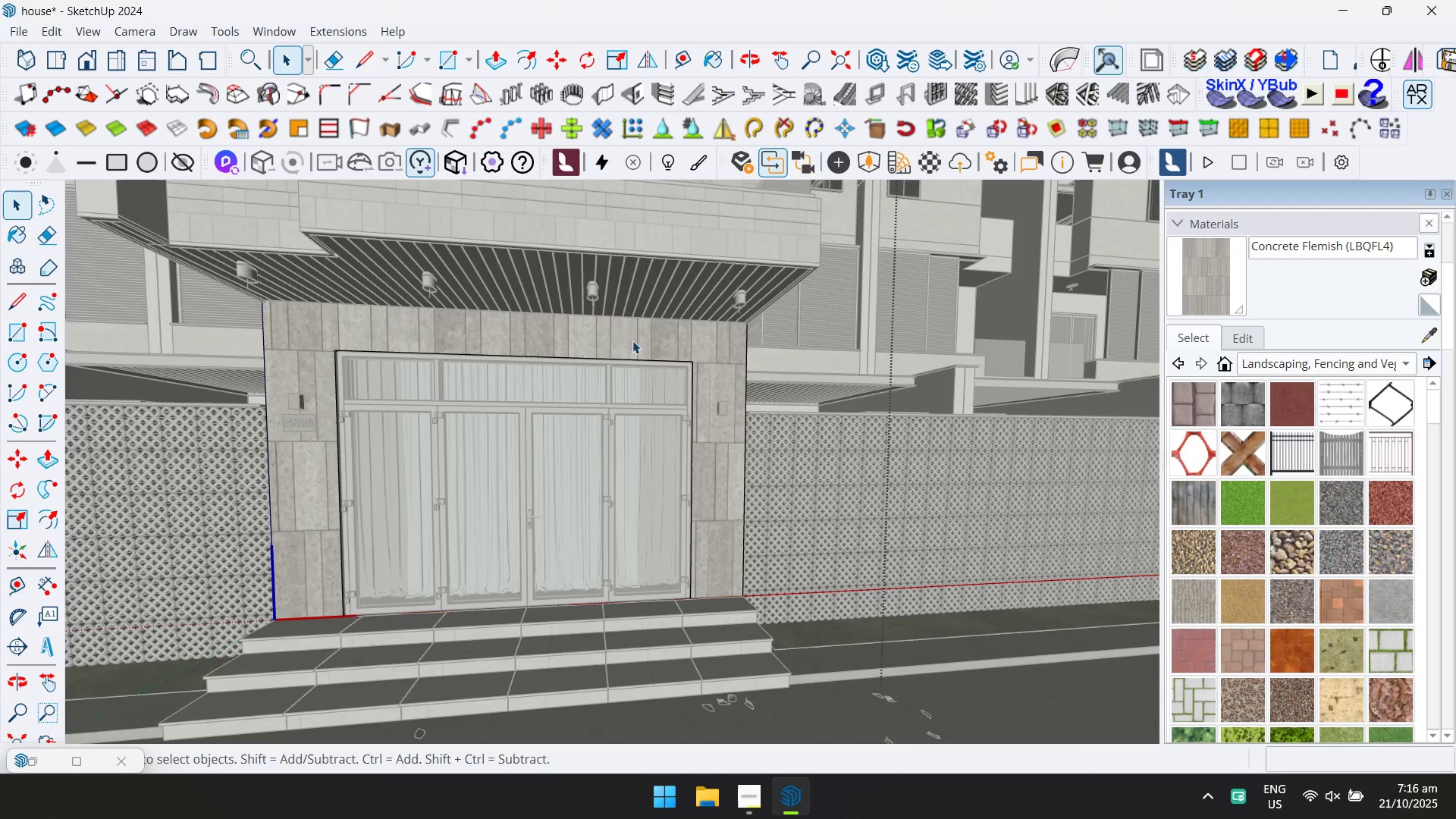 
triple_click([678, 344])
 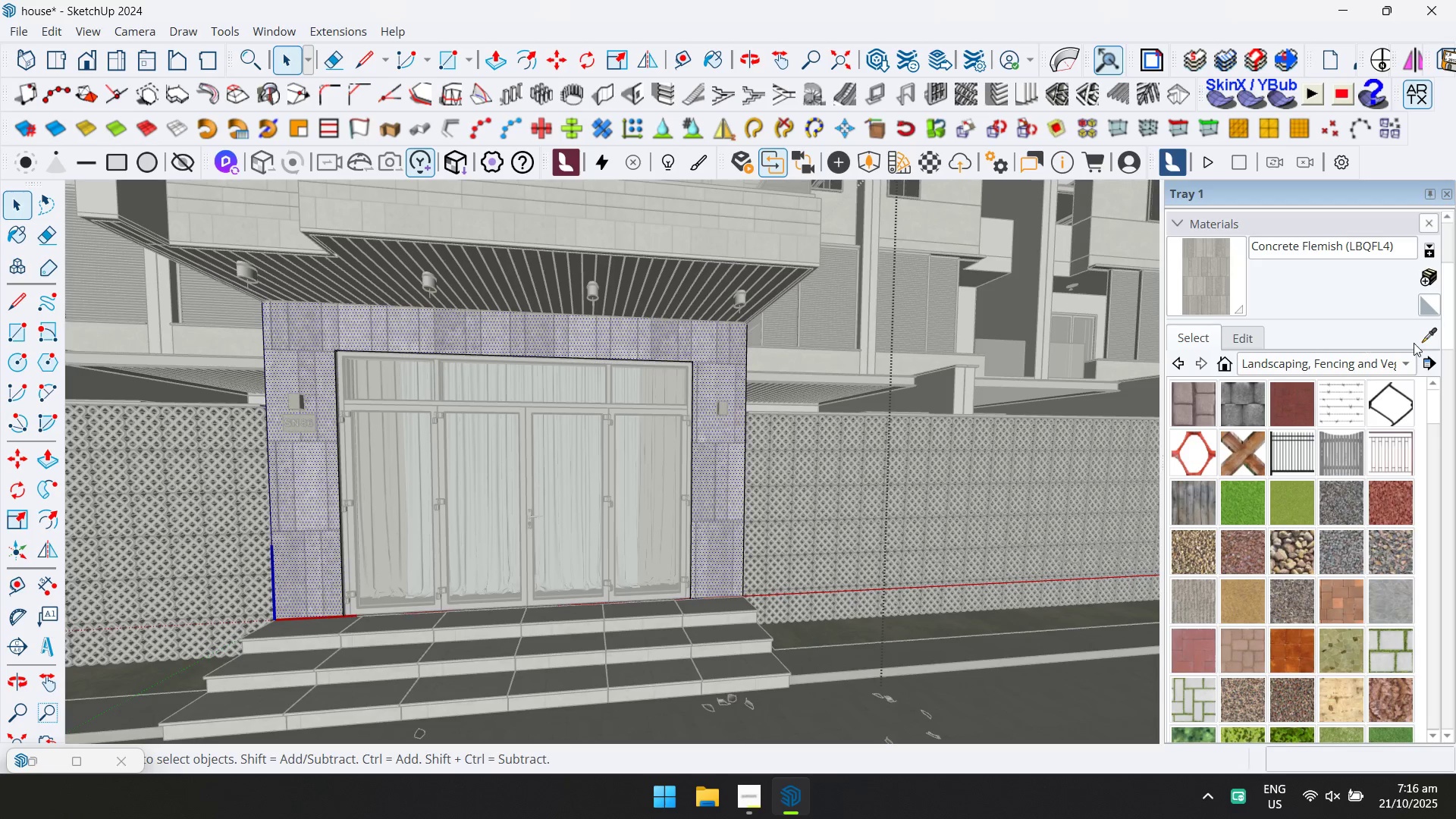 
left_click([1426, 342])
 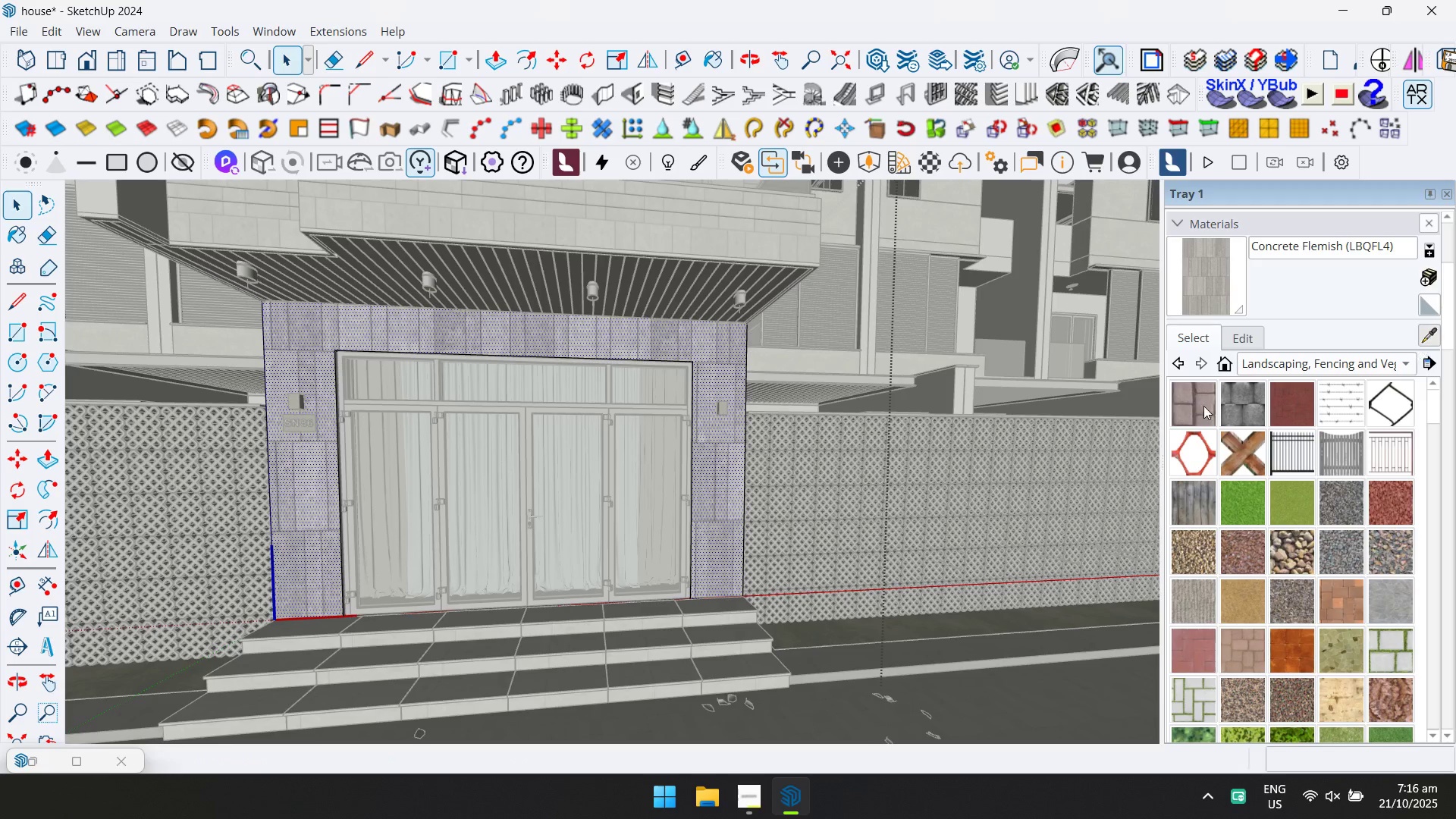 
hold_key(key=ShiftLeft, duration=0.5)
scroll: coordinate [462, 428], scroll_direction: down, amount: 3.0
 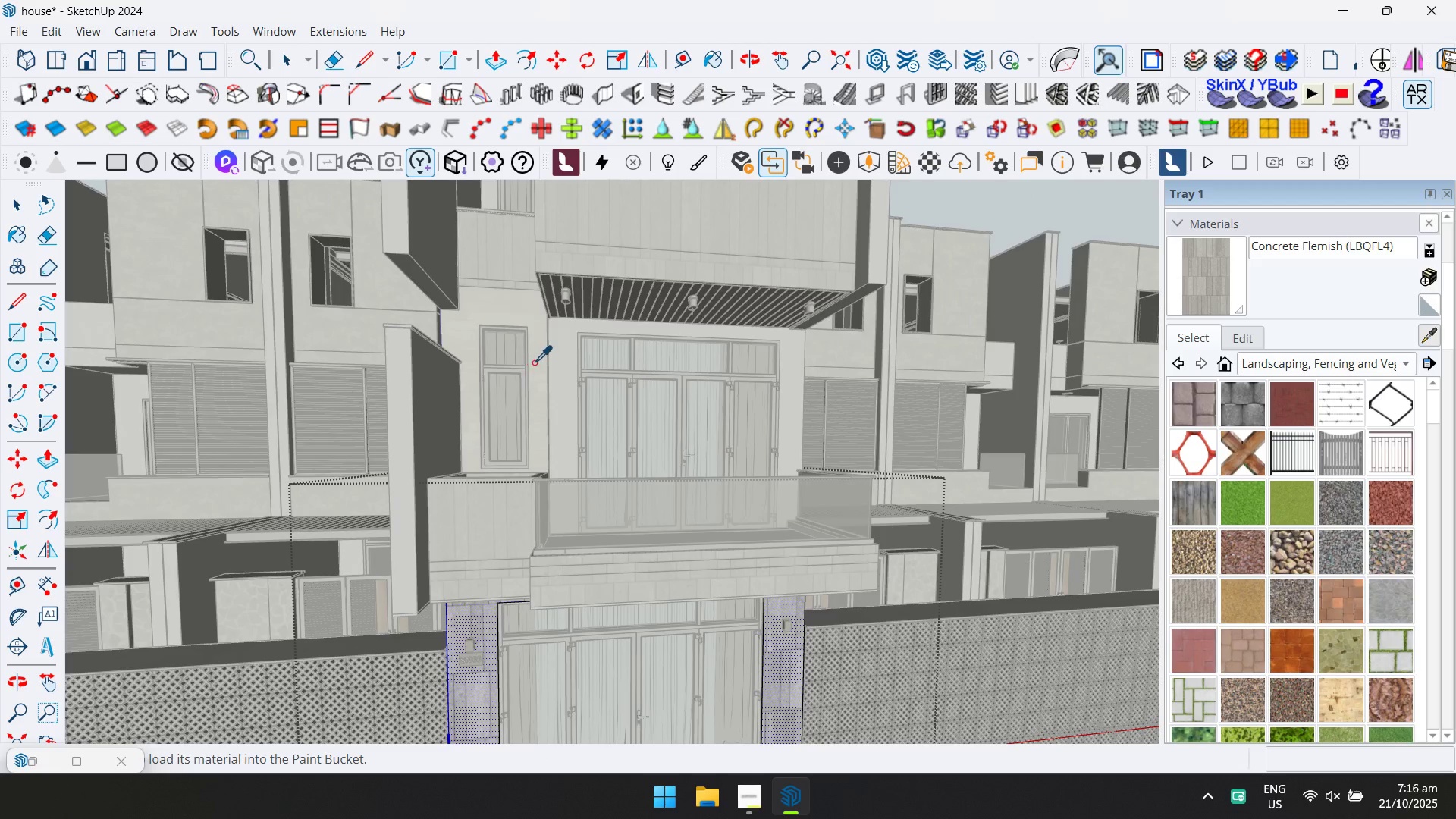 
hold_key(key=ShiftLeft, duration=0.34)
 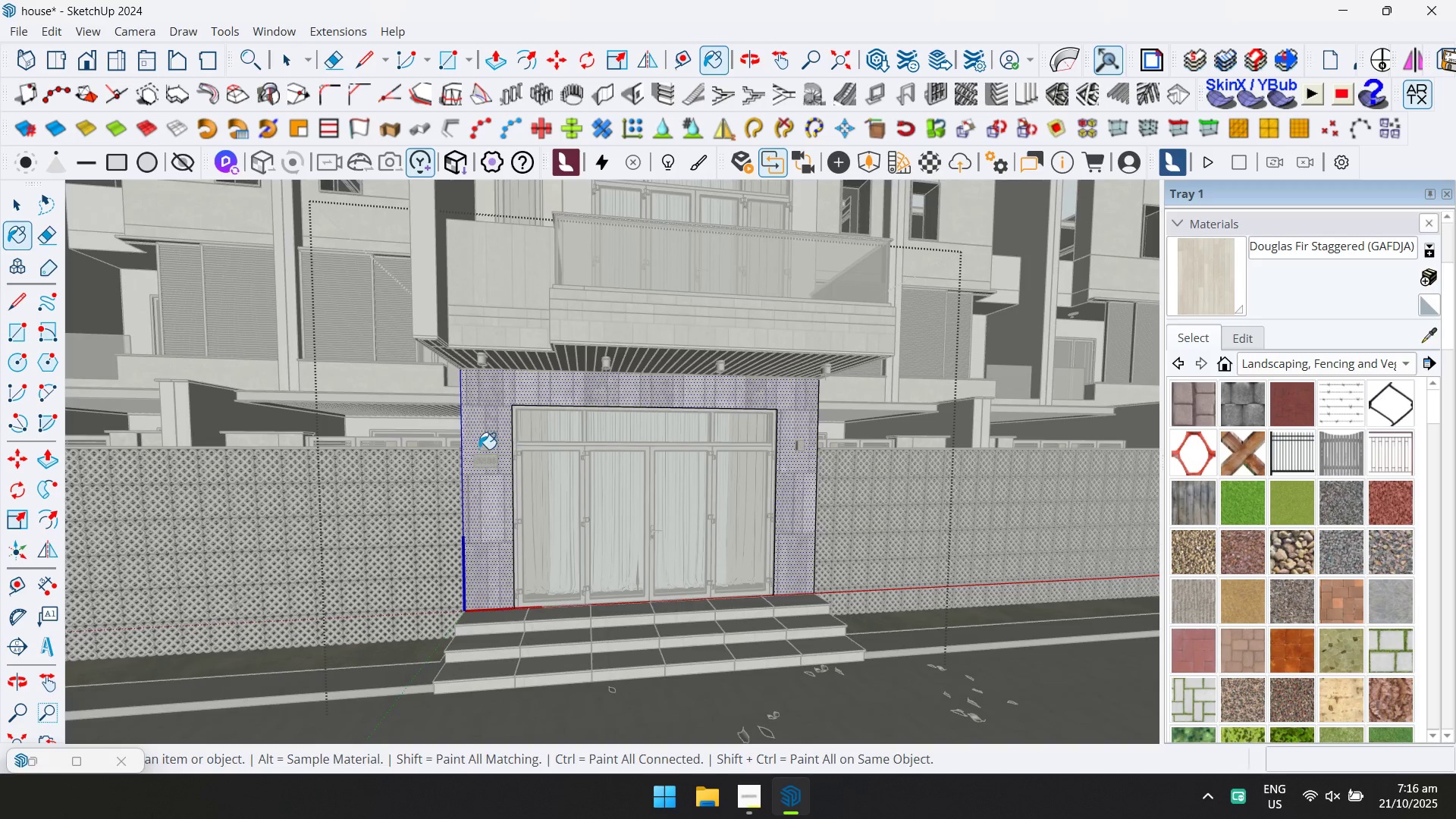 
left_click([469, 441])
 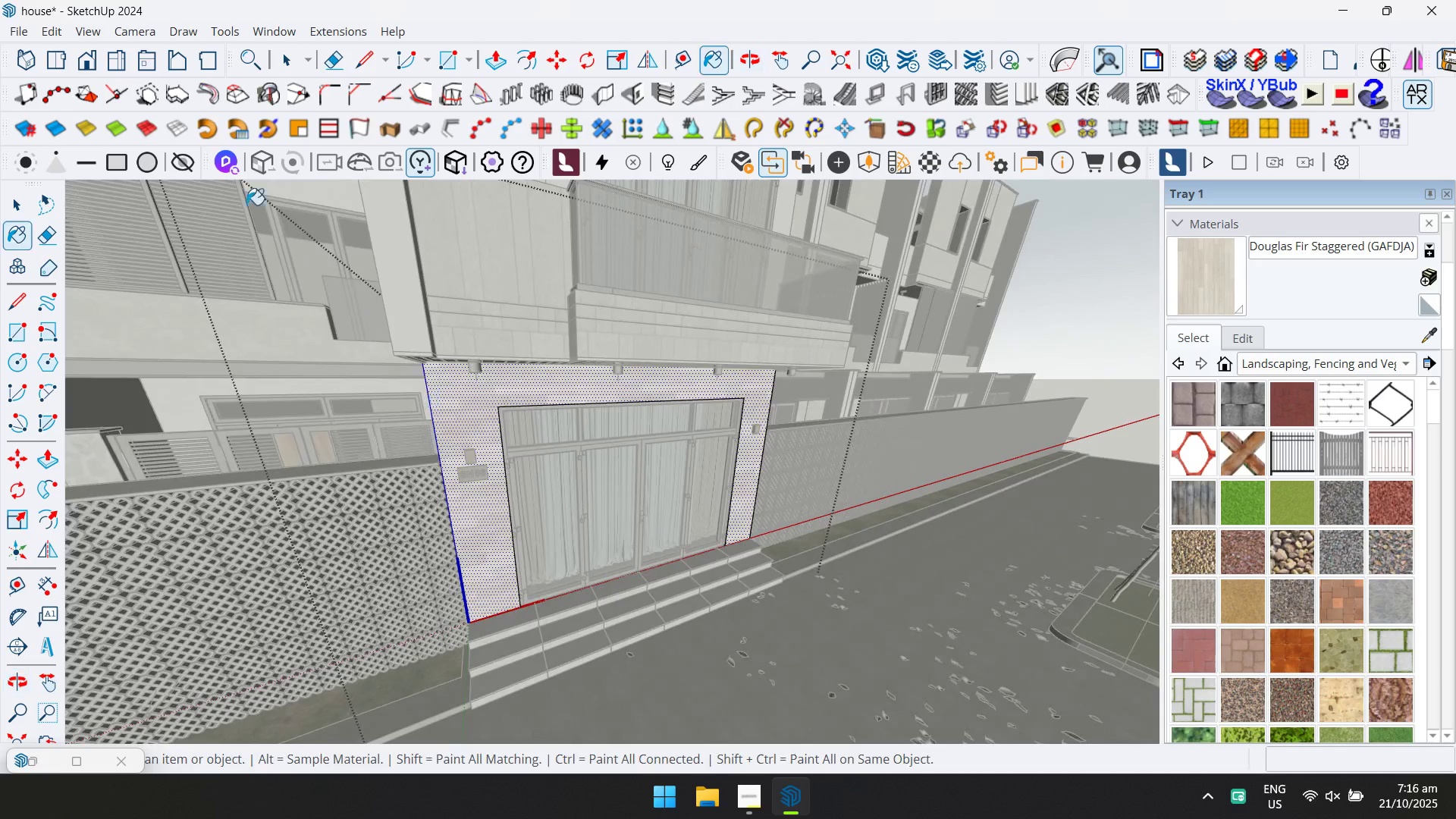 
left_click([14, 201])
 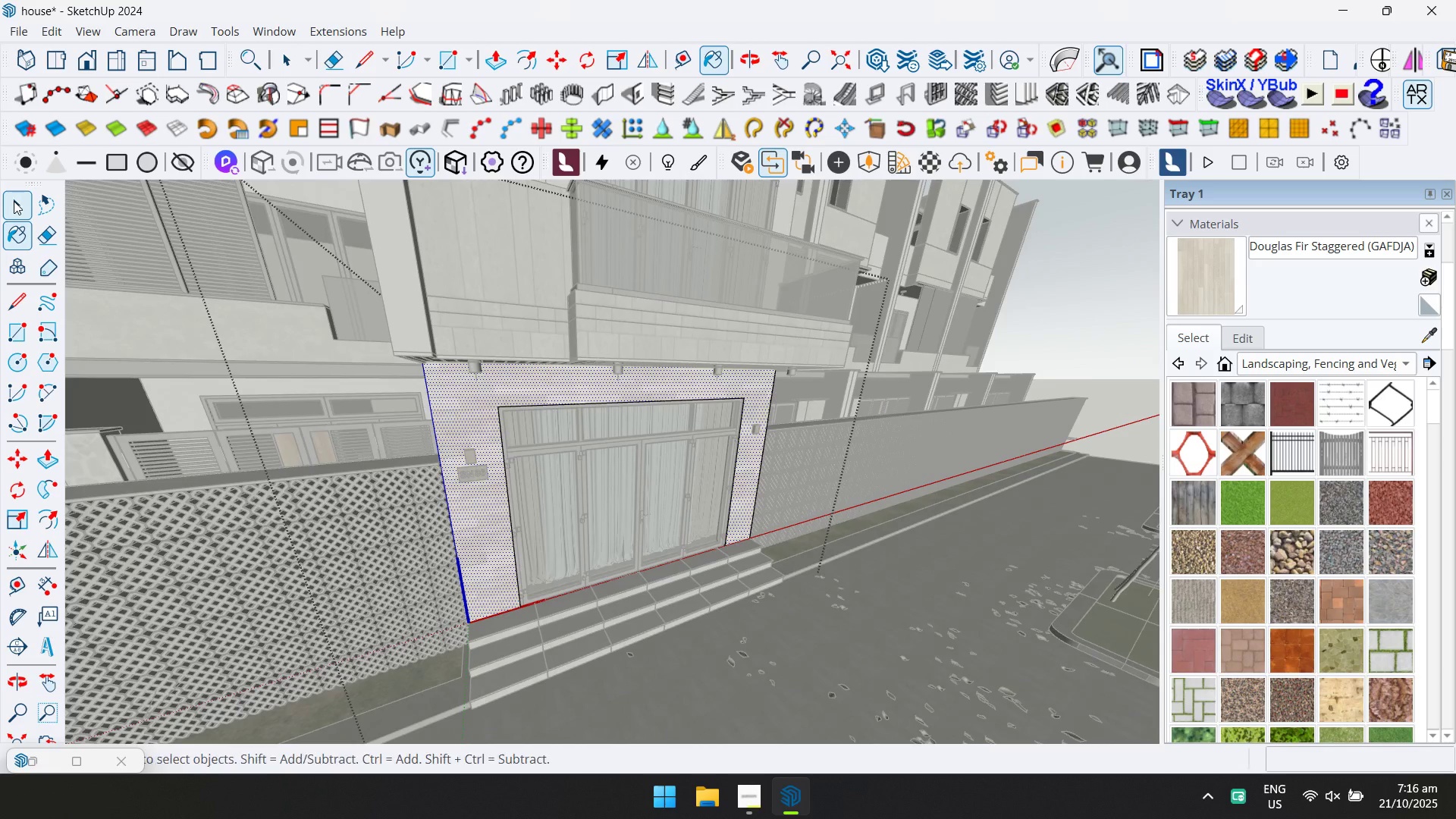 
key(Escape)
 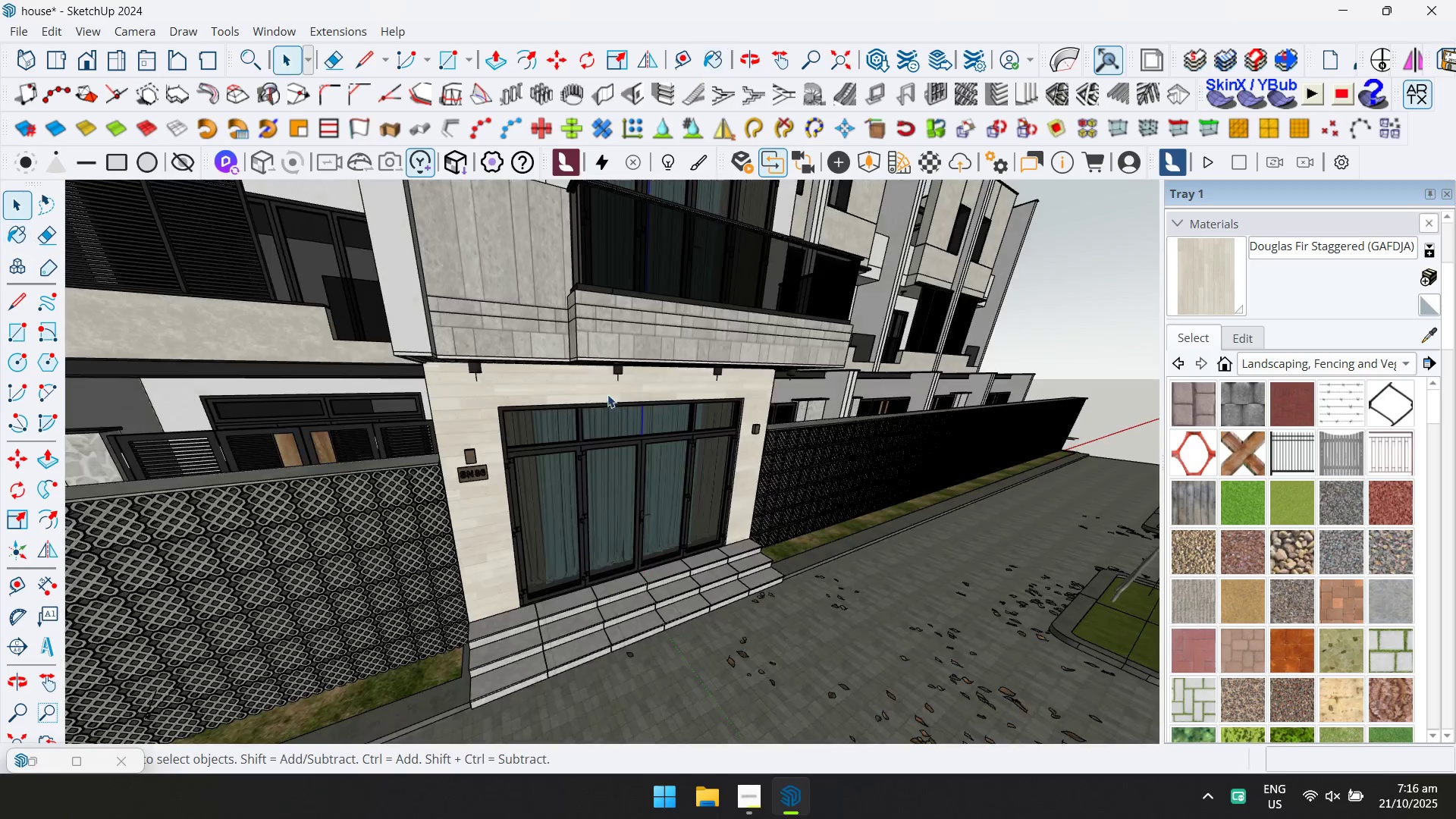 
key(Escape)
 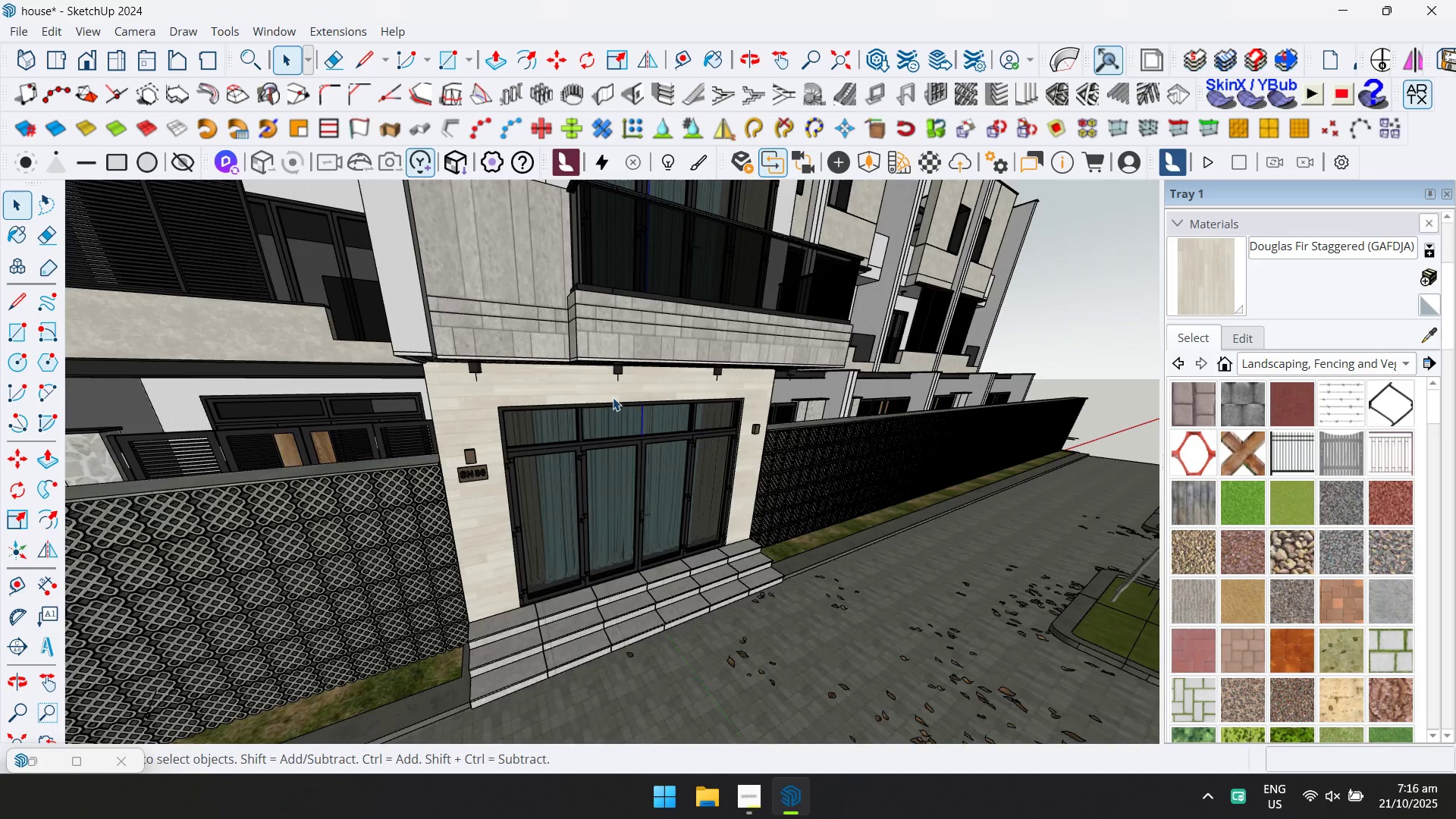 
scroll: coordinate [620, 398], scroll_direction: down, amount: 5.0
 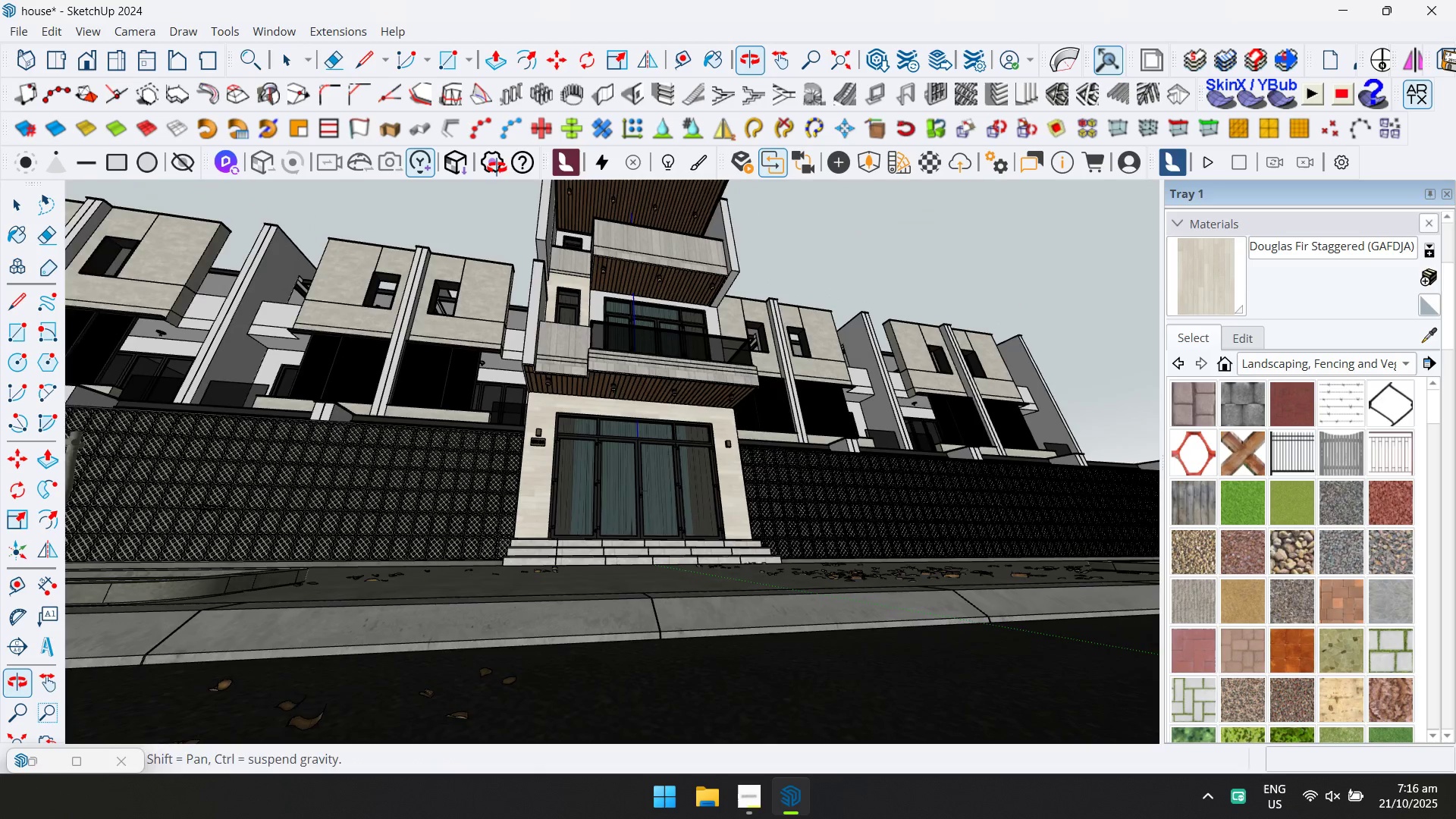 
scroll: coordinate [635, 403], scroll_direction: up, amount: 16.0
 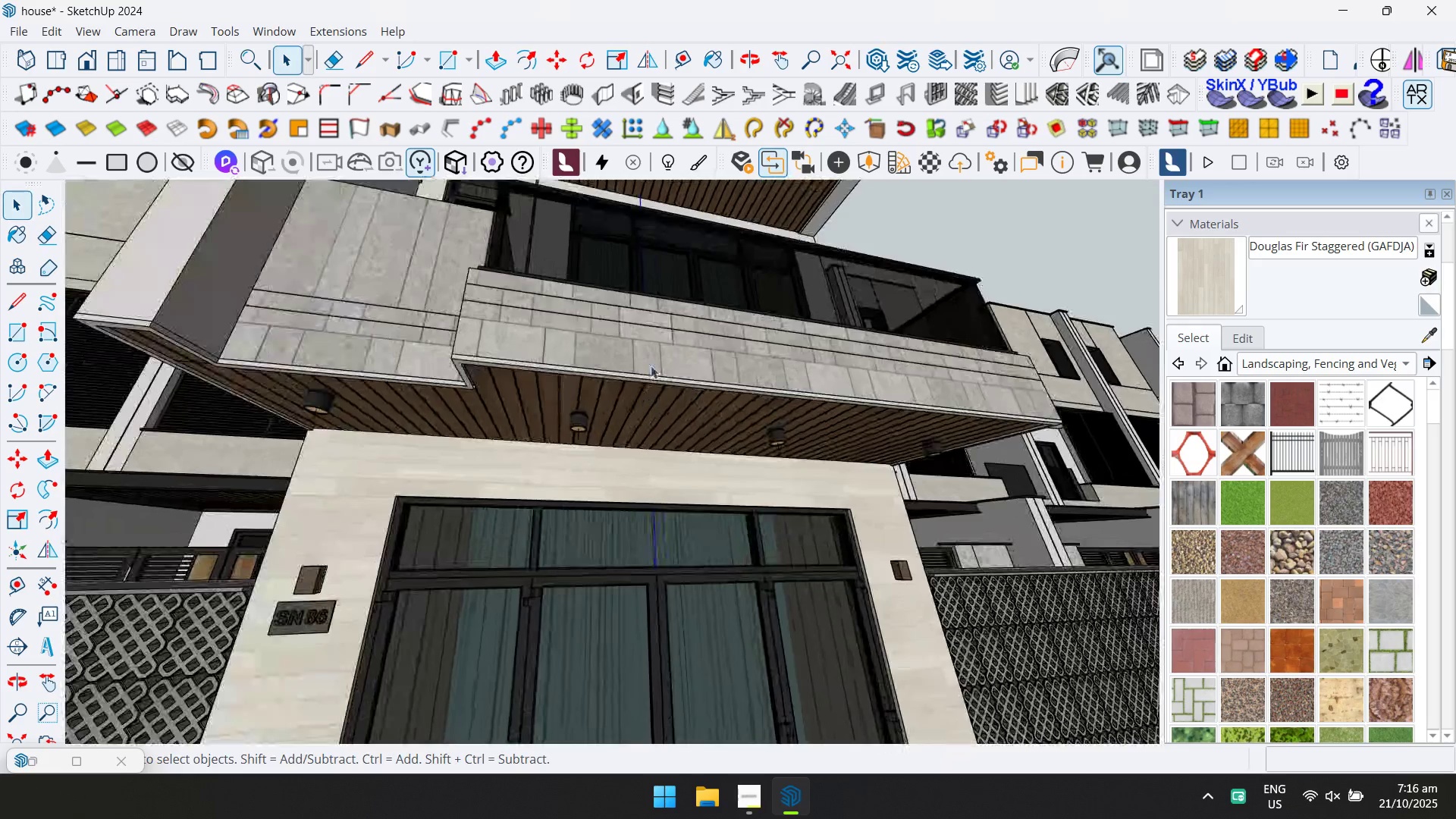 
hold_key(key=ShiftLeft, duration=0.45)
 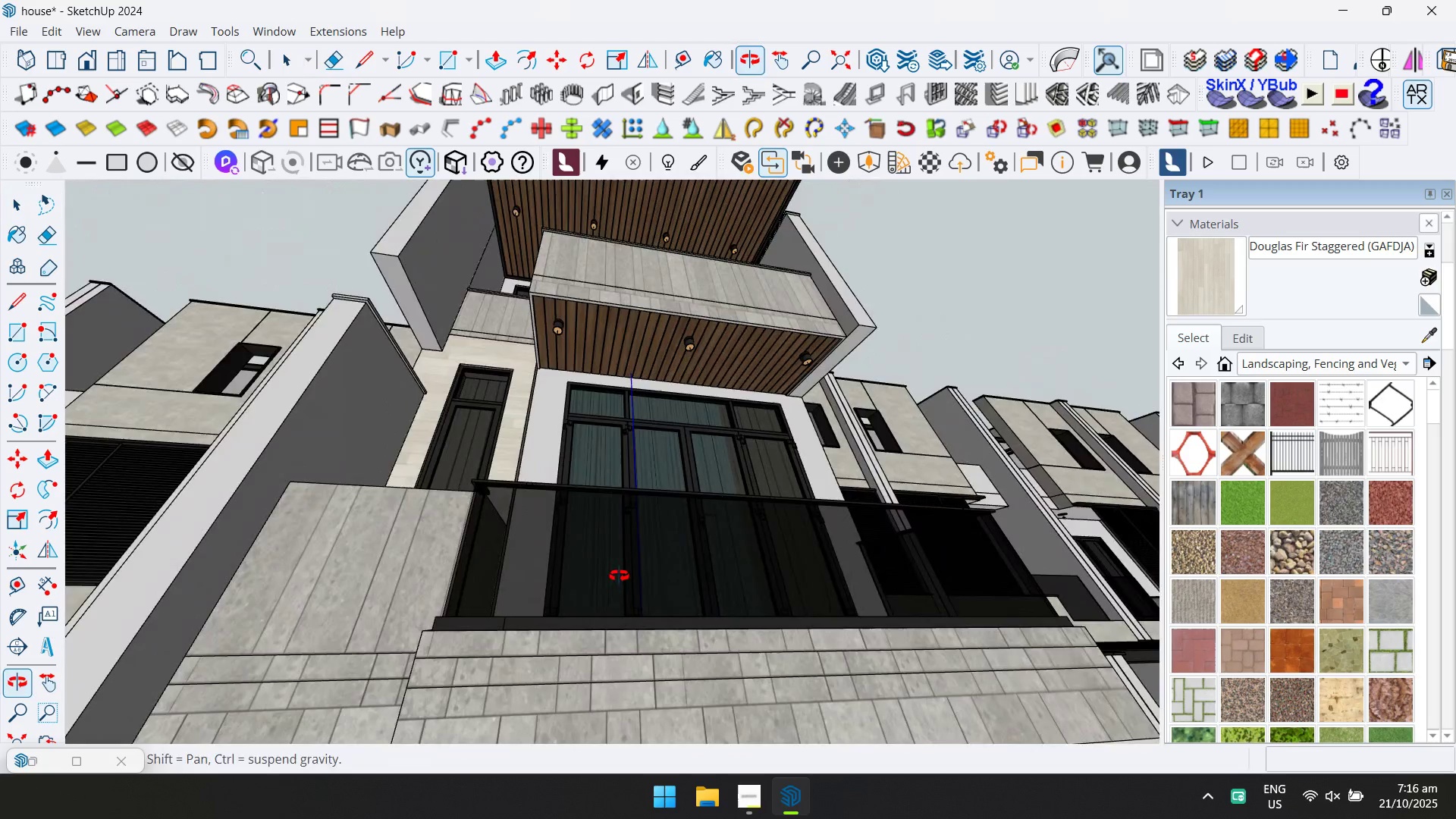 
scroll: coordinate [775, 655], scroll_direction: down, amount: 17.0
 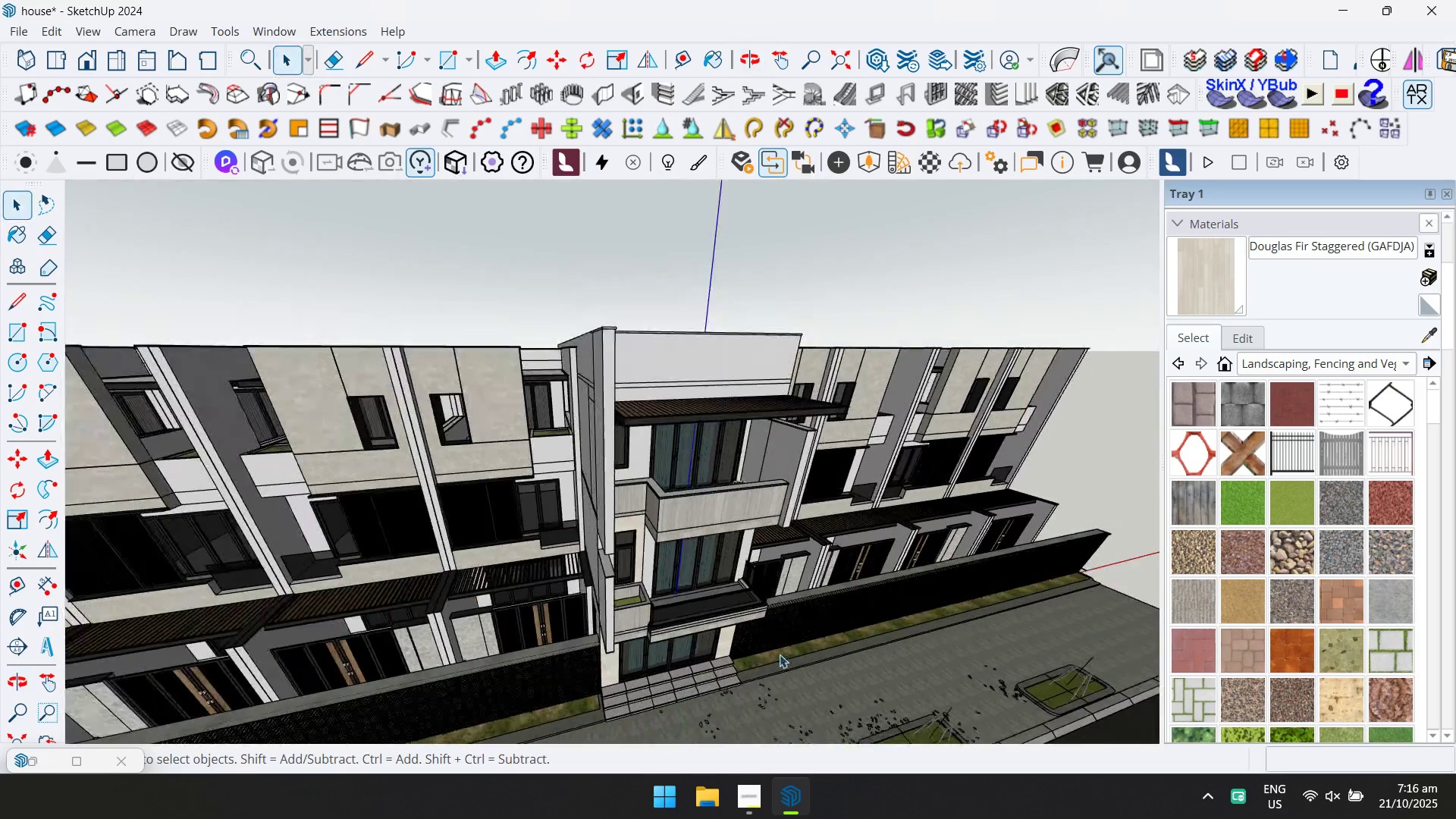 
hold_key(key=ShiftLeft, duration=0.36)
 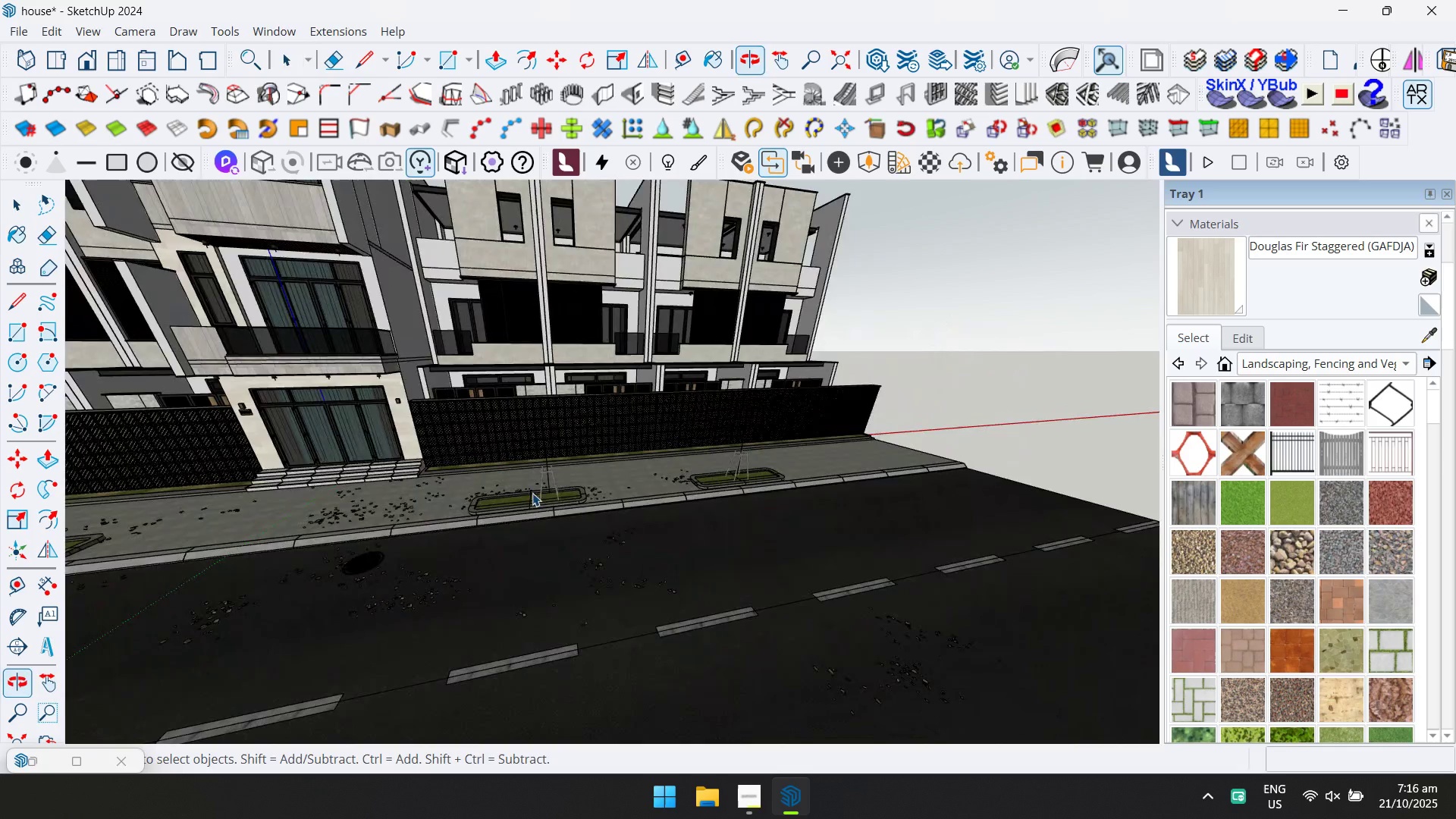 
scroll: coordinate [548, 439], scroll_direction: up, amount: 11.0
 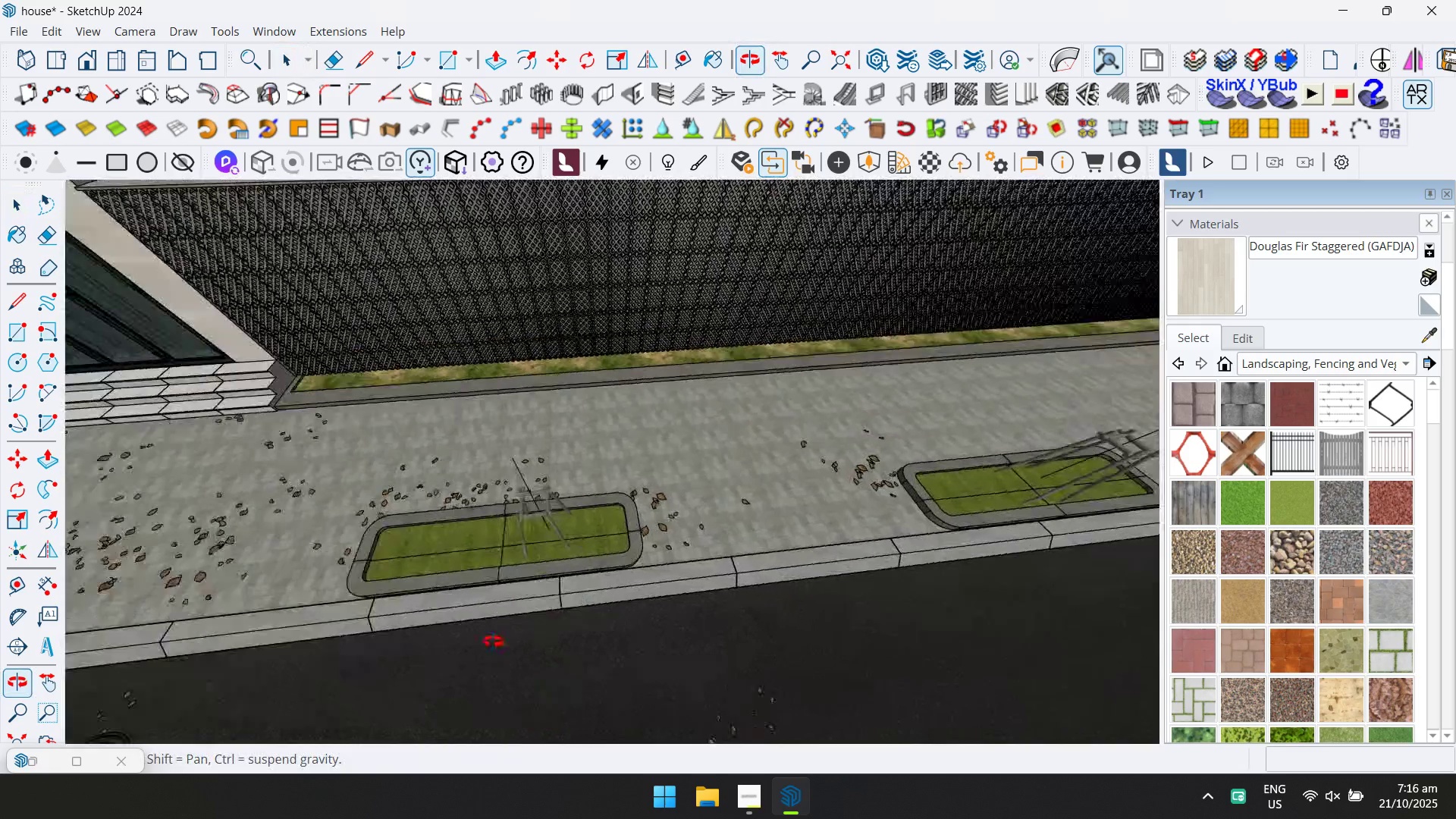 
hold_key(key=ShiftLeft, duration=0.48)
 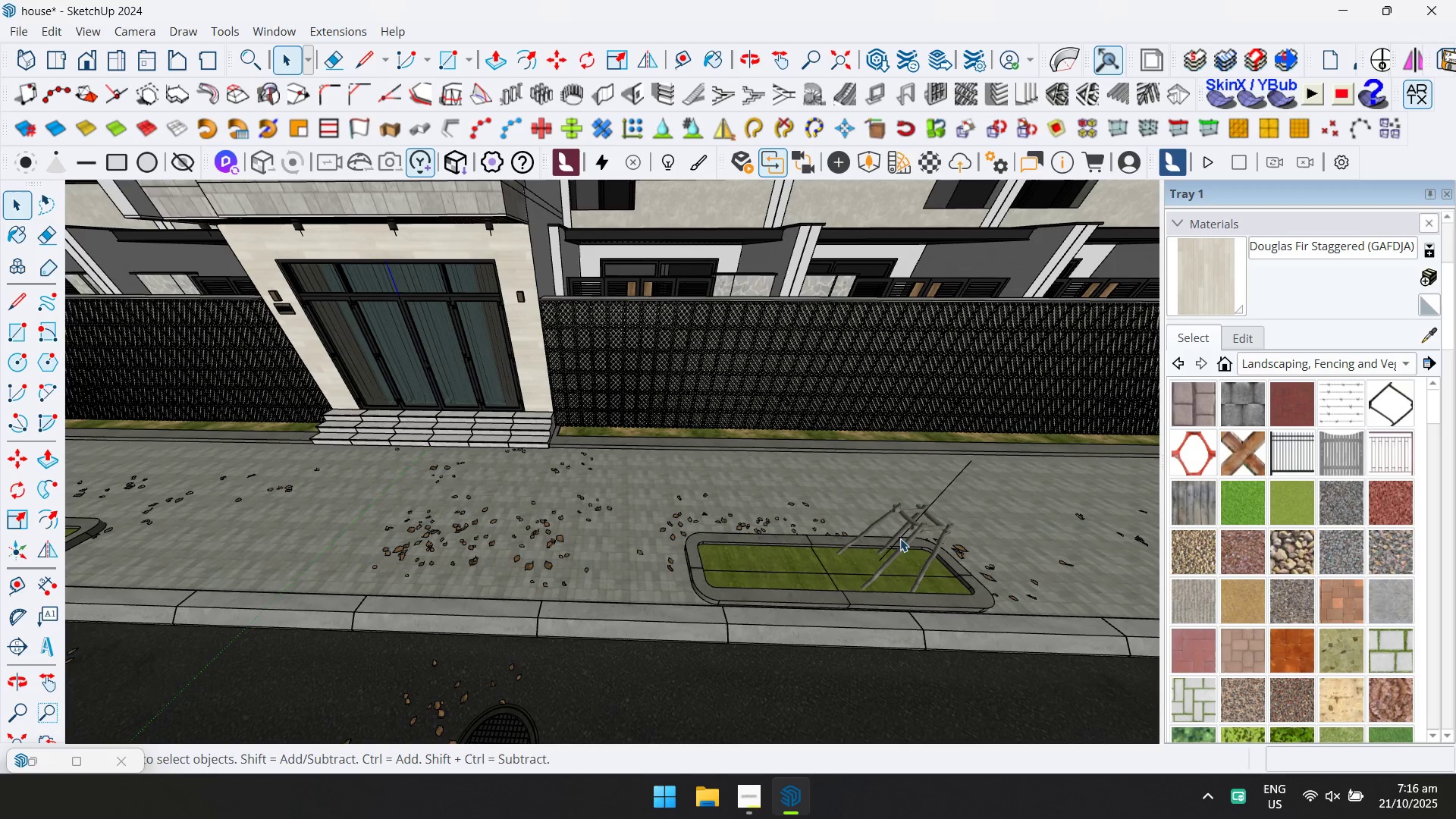 
double_click([912, 538])
 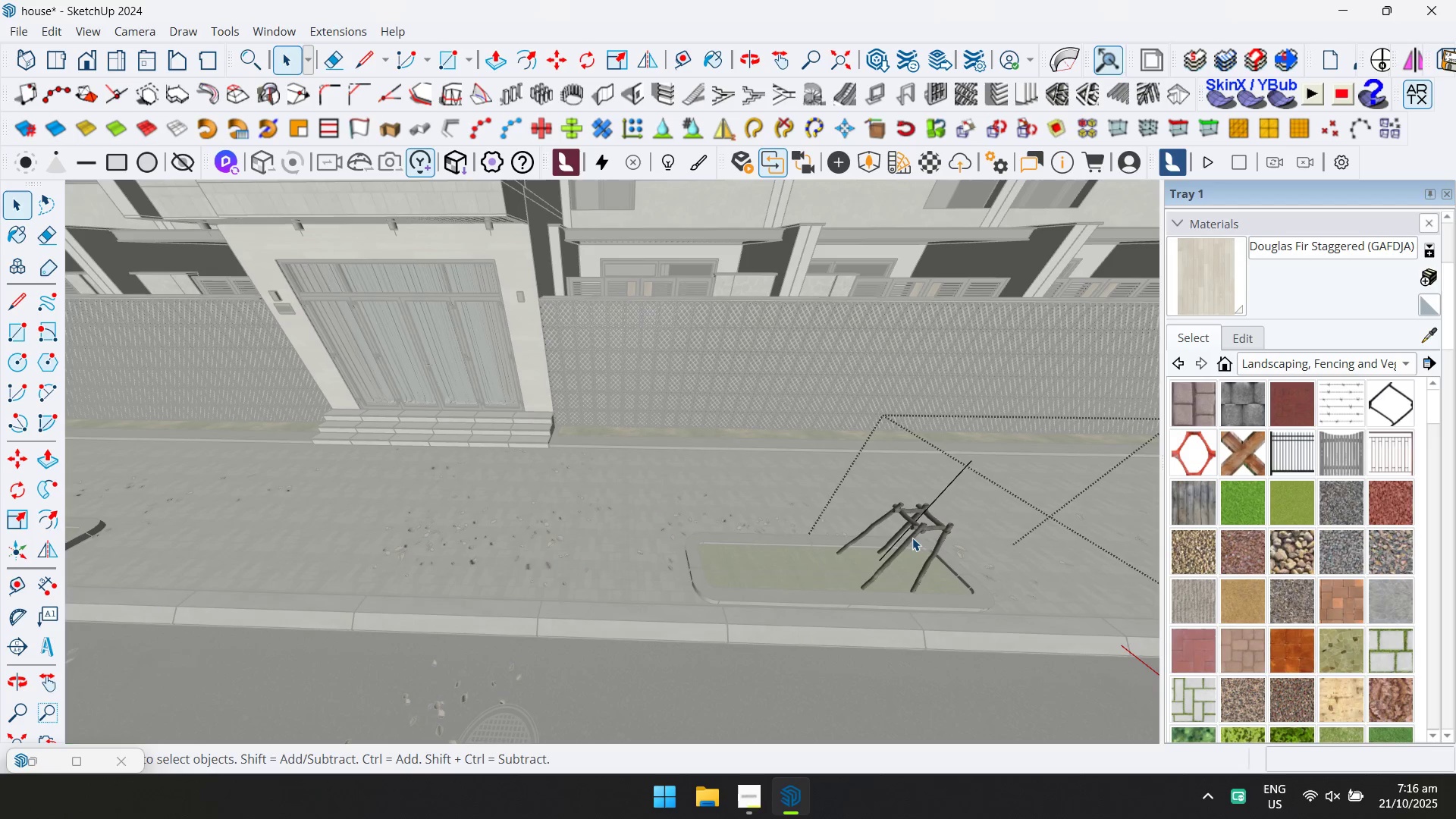 
key(Escape)
 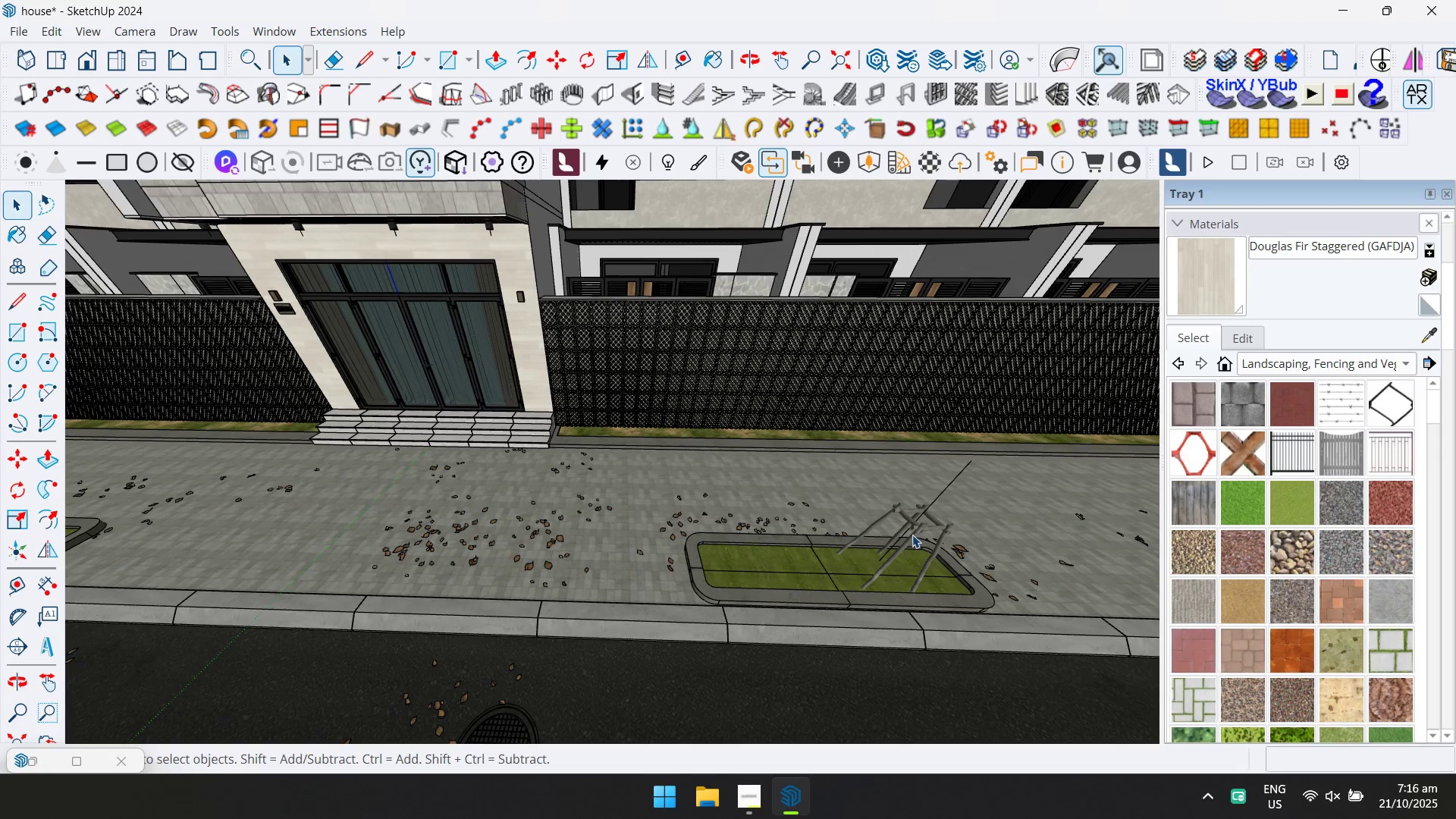 
left_click([912, 535])
 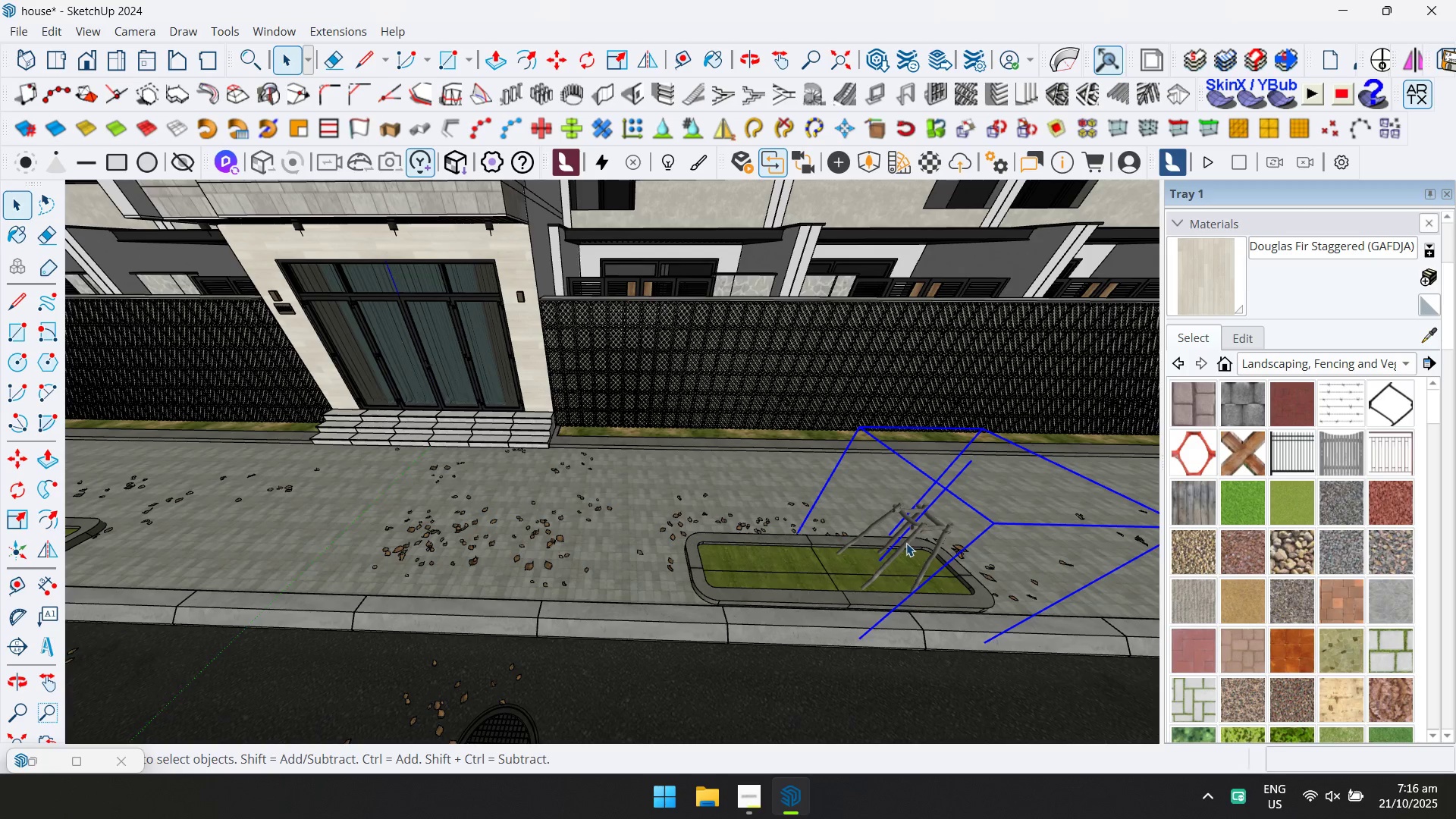 
key(Delete)
 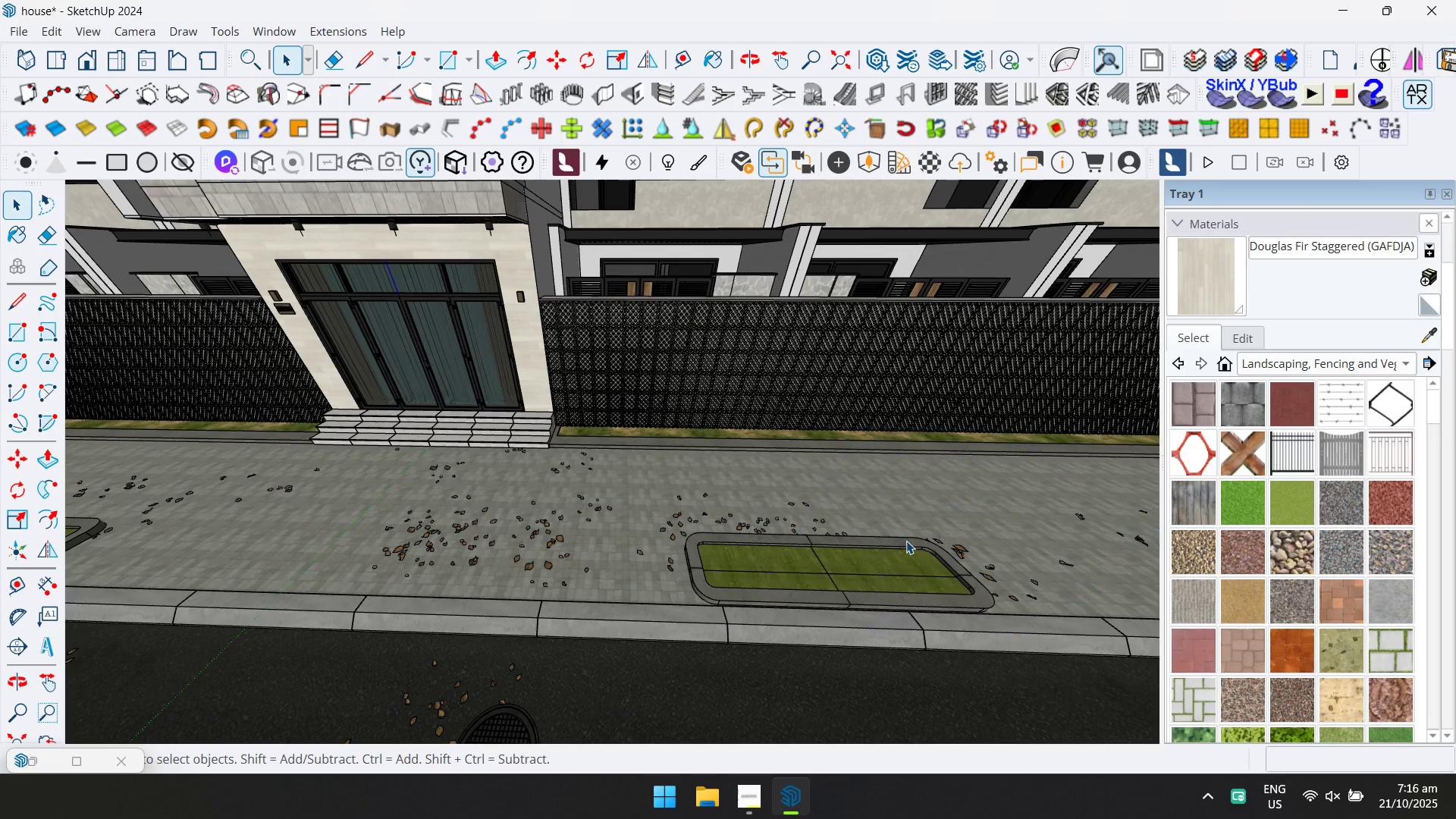 
scroll: coordinate [905, 541], scroll_direction: down, amount: 8.0
 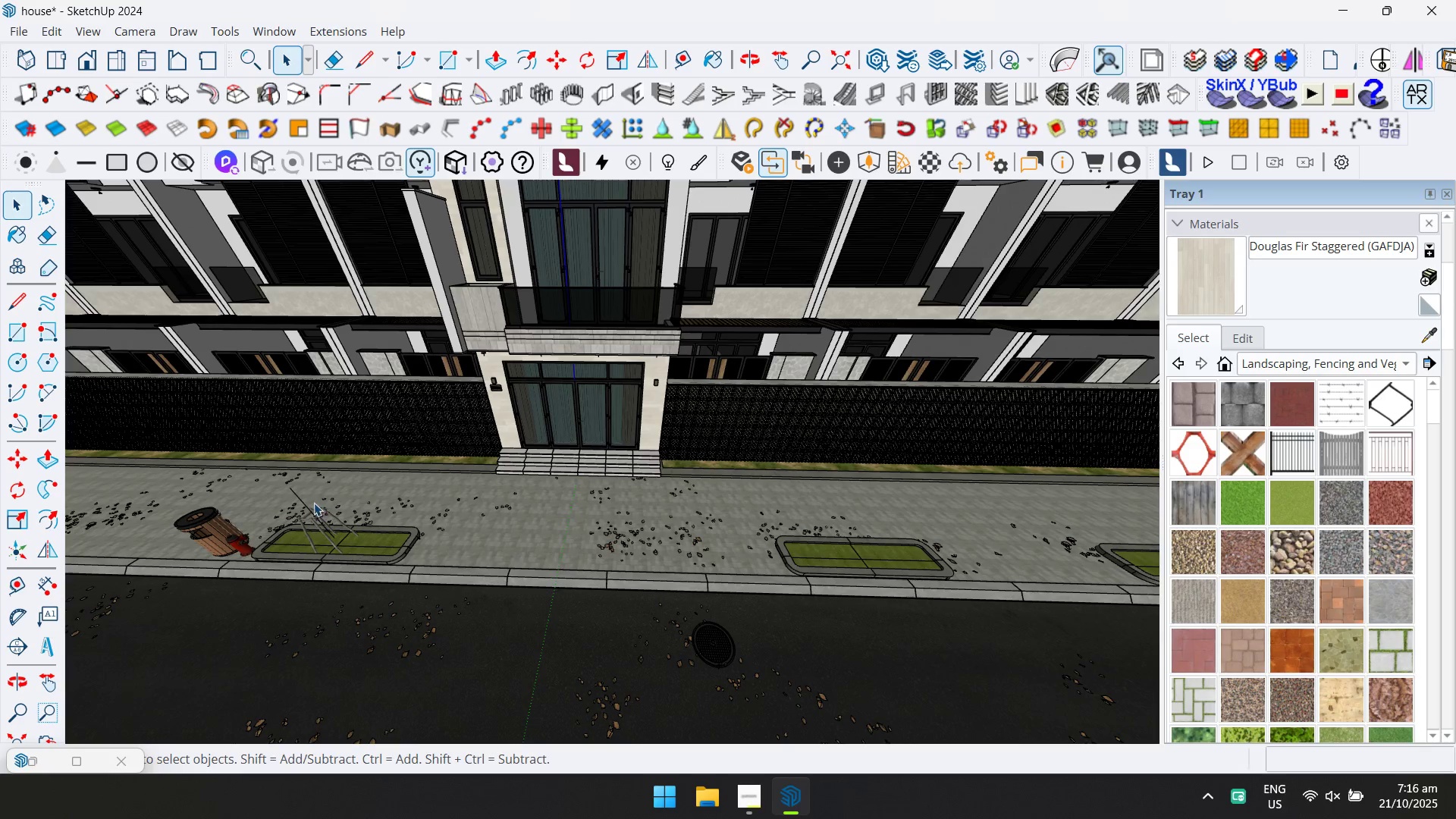 
left_click([318, 514])
 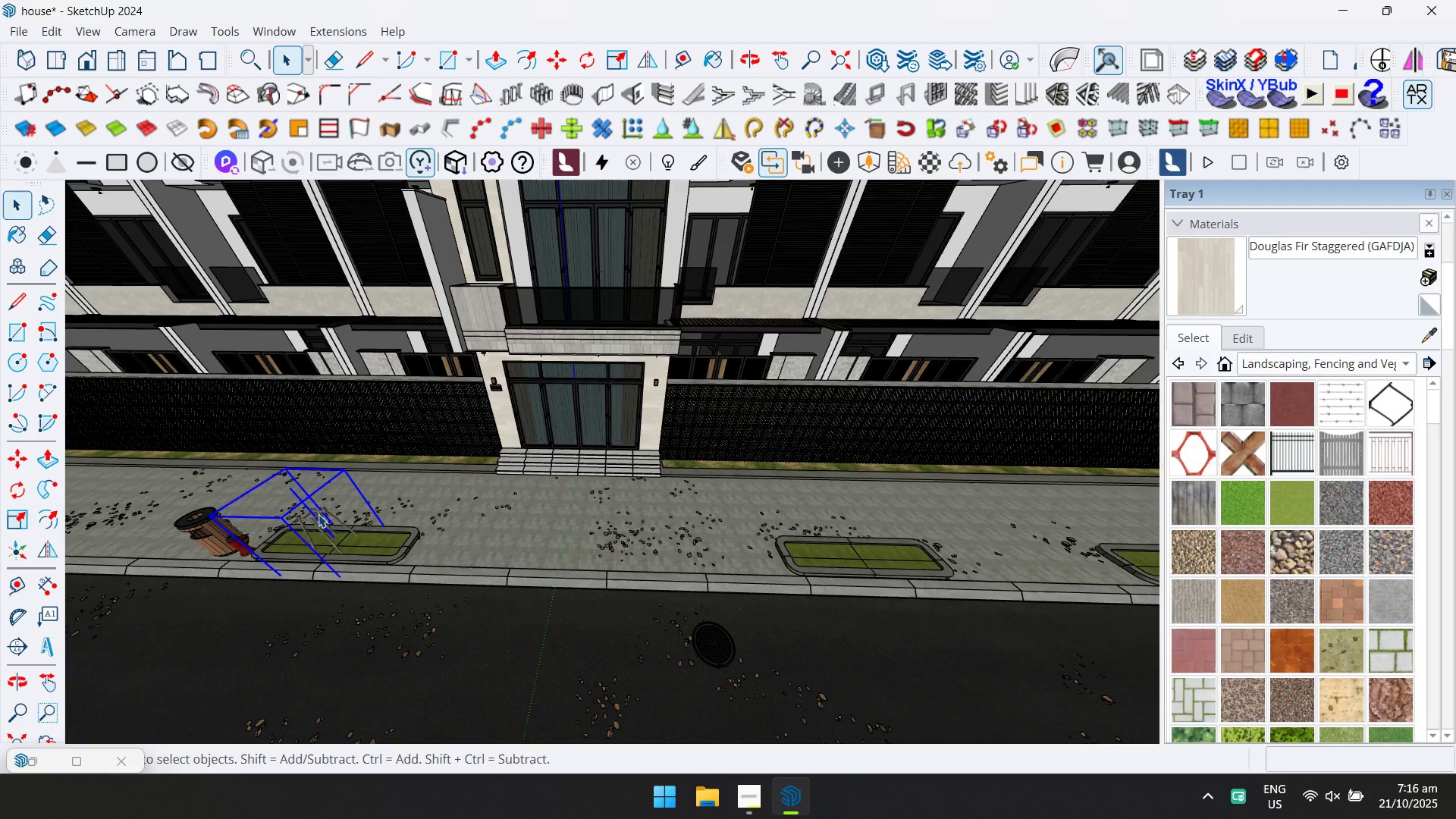 
scroll: coordinate [318, 514], scroll_direction: down, amount: 6.0
 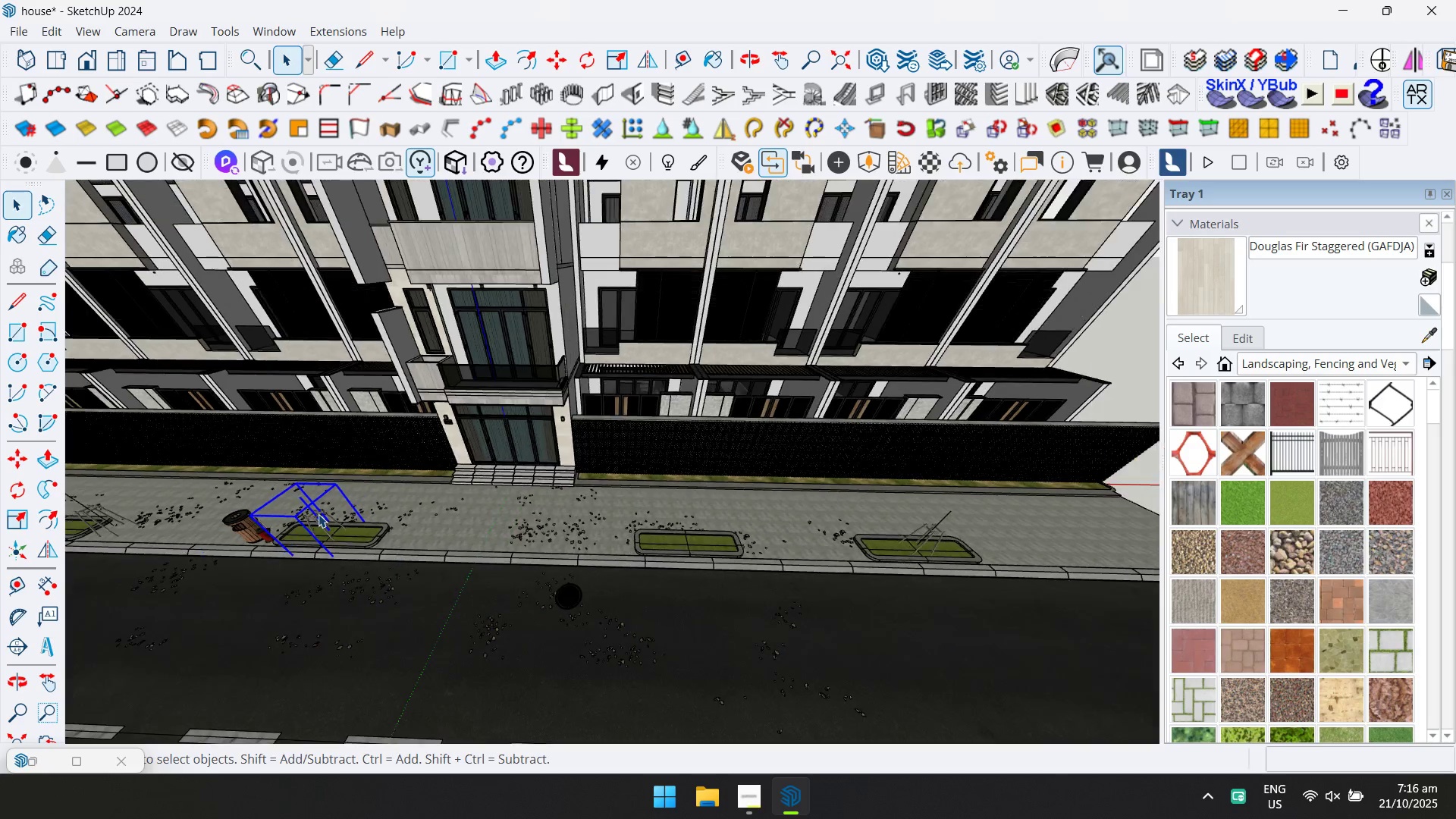 
key(Delete)
 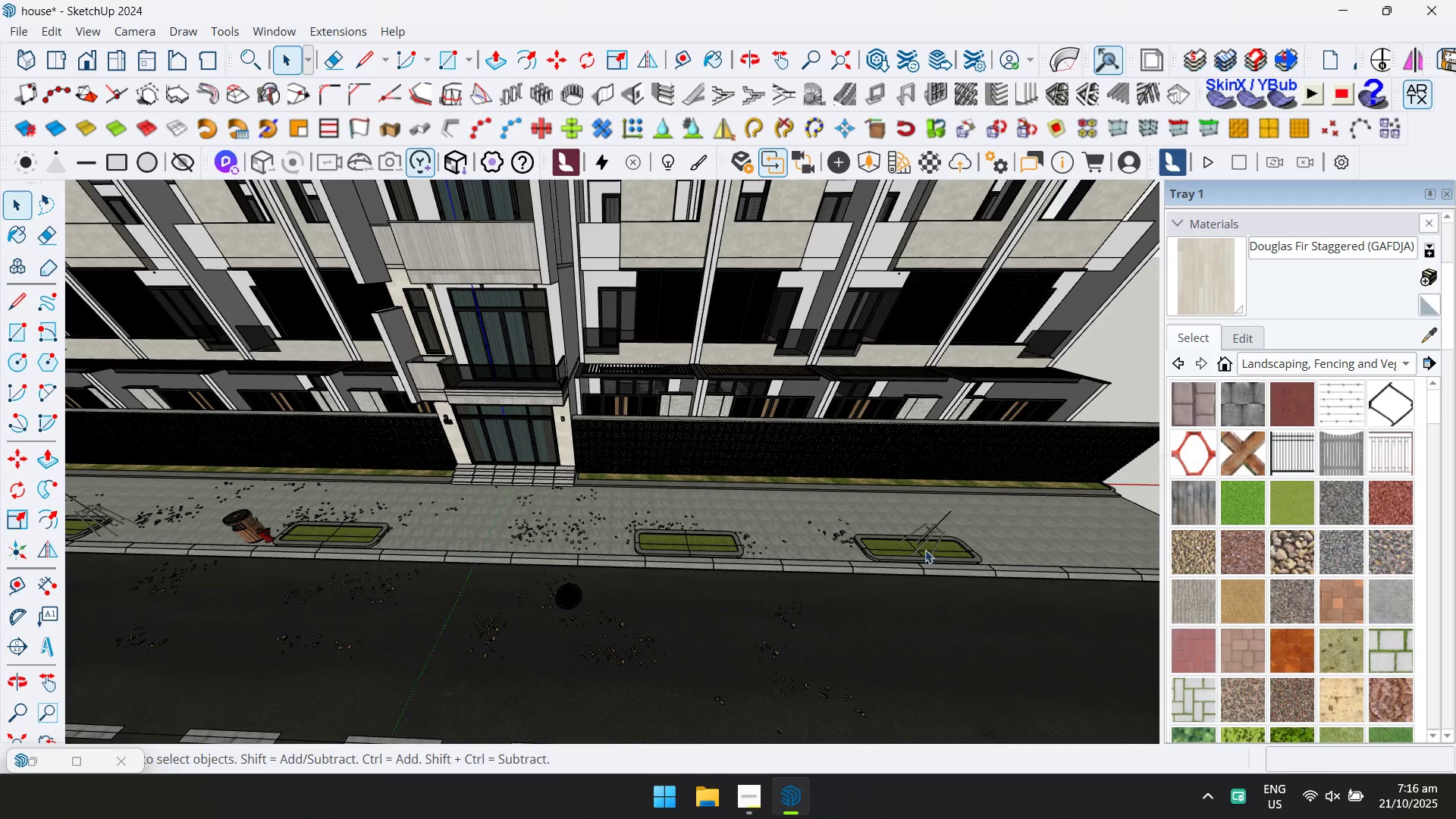 
left_click([926, 537])
 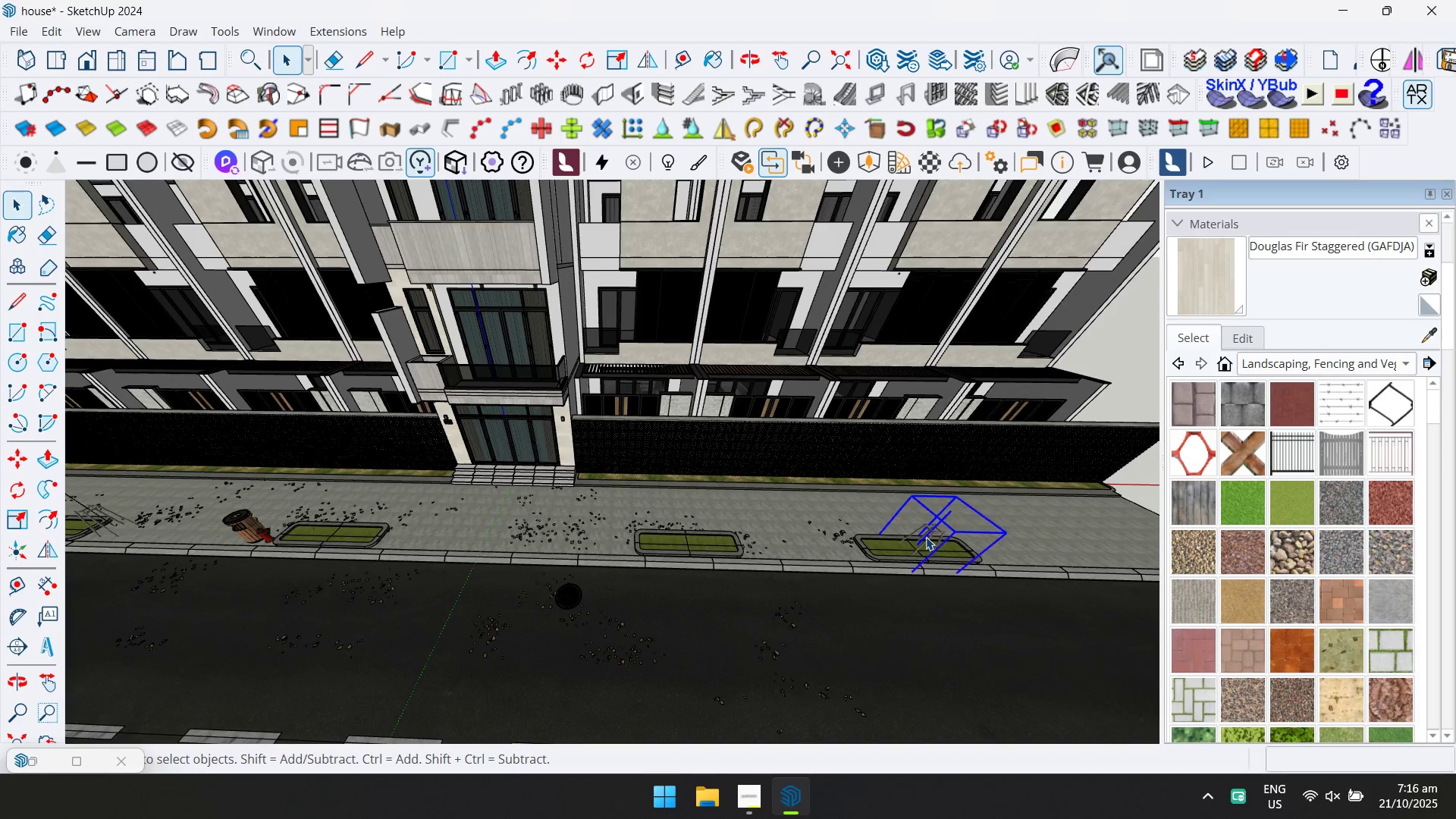 
scroll: coordinate [383, 516], scroll_direction: down, amount: 1.0
 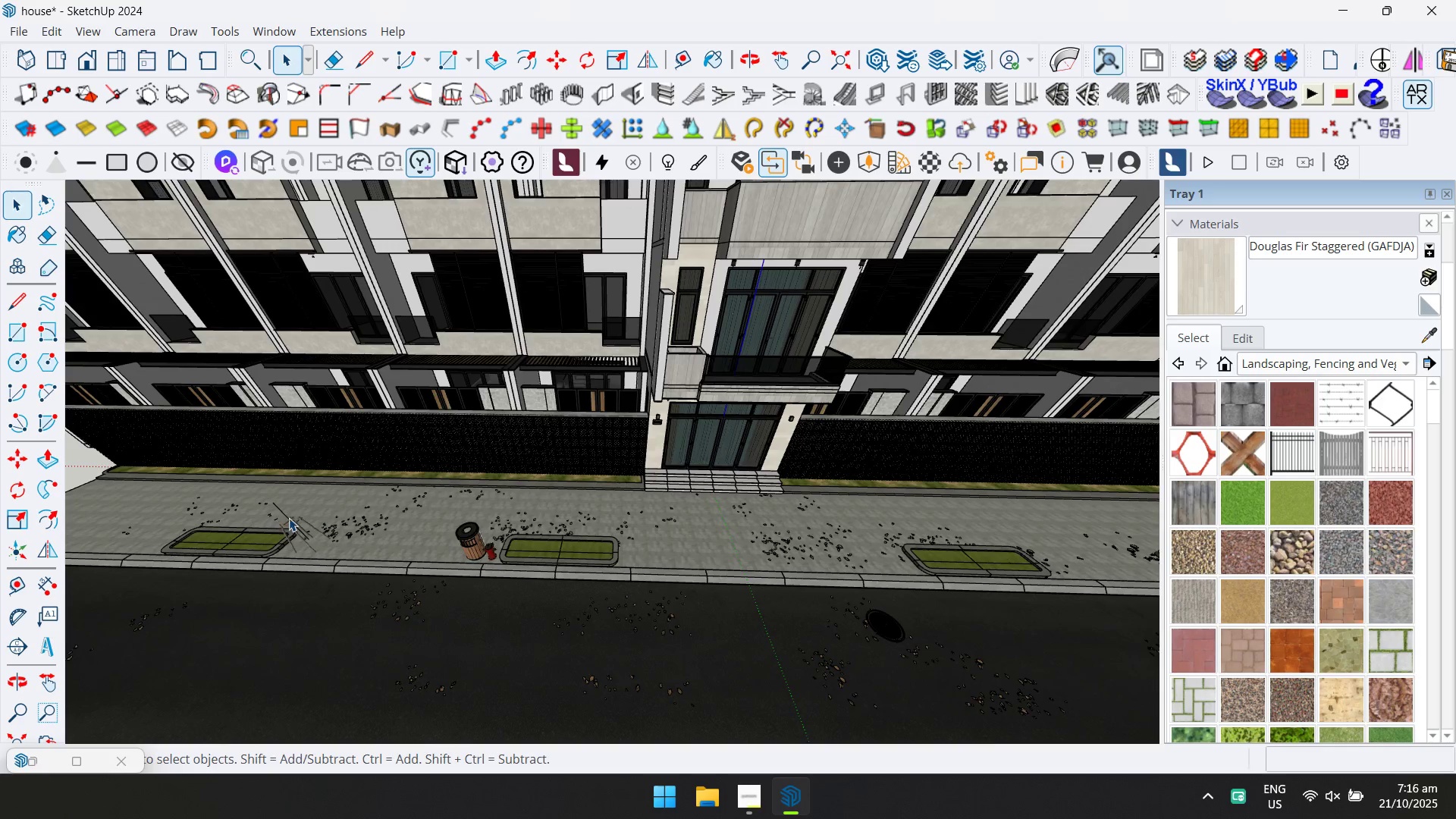 
key(Delete)
 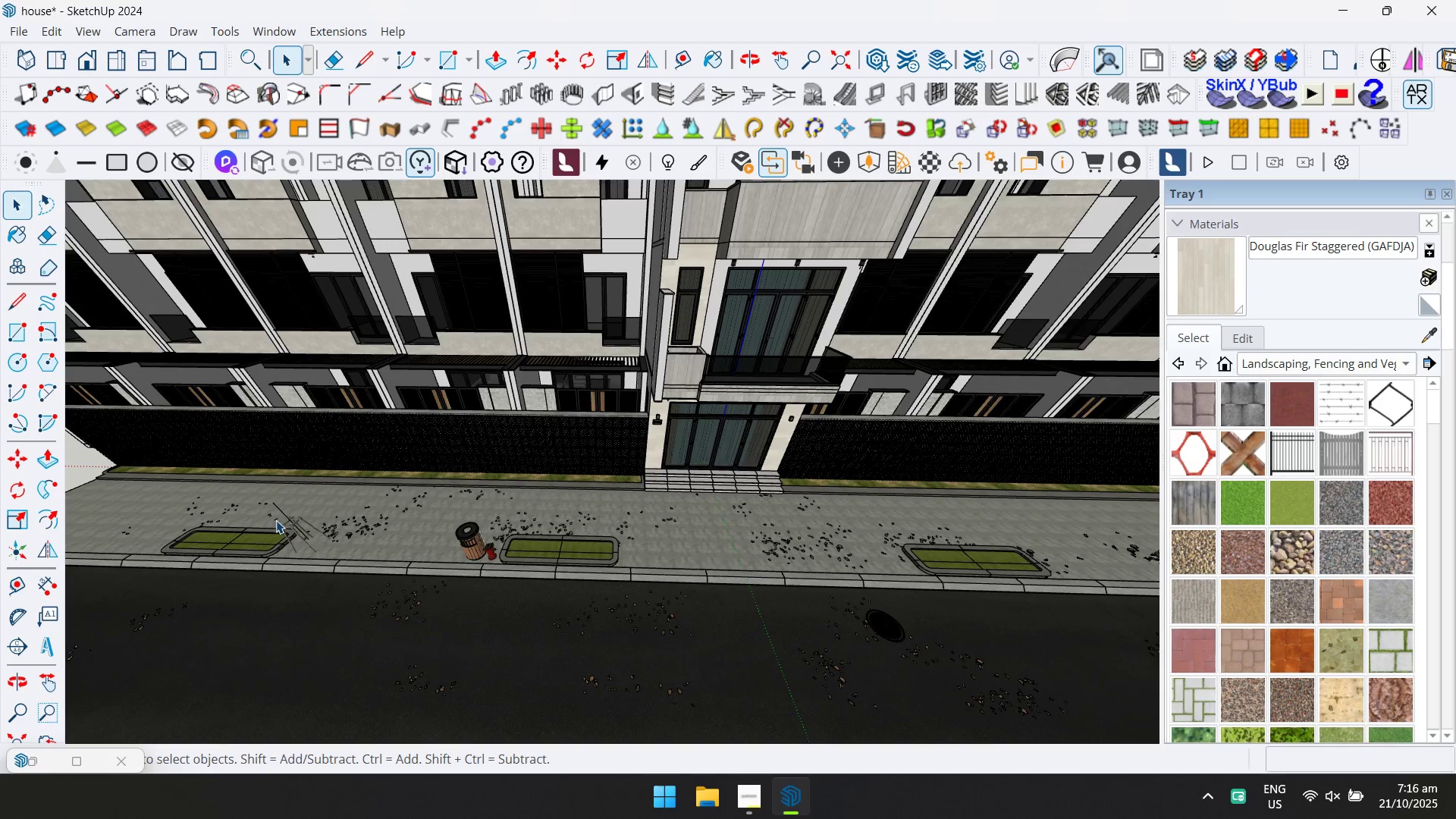 
left_click([290, 518])
 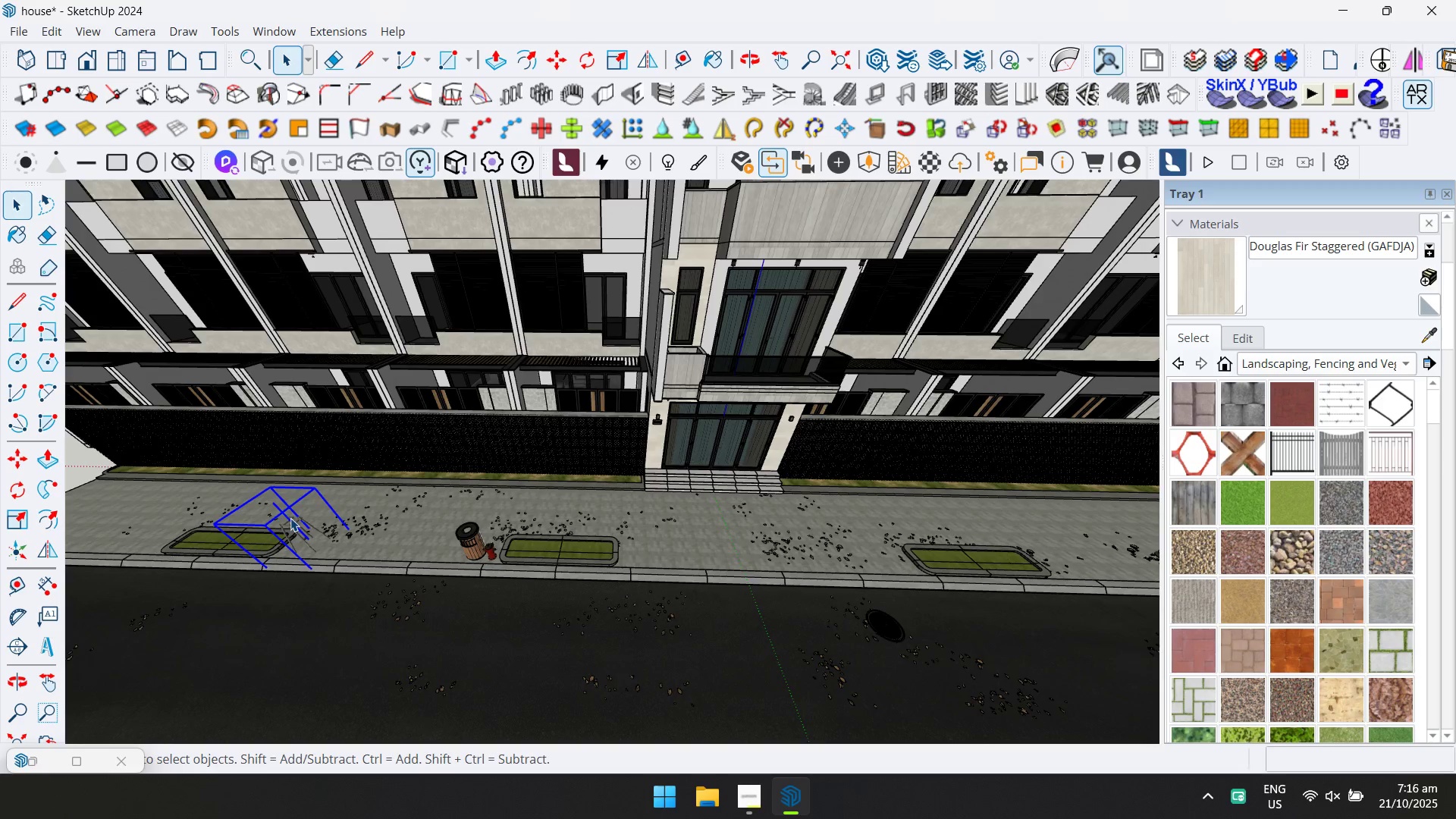 
key(Delete)
 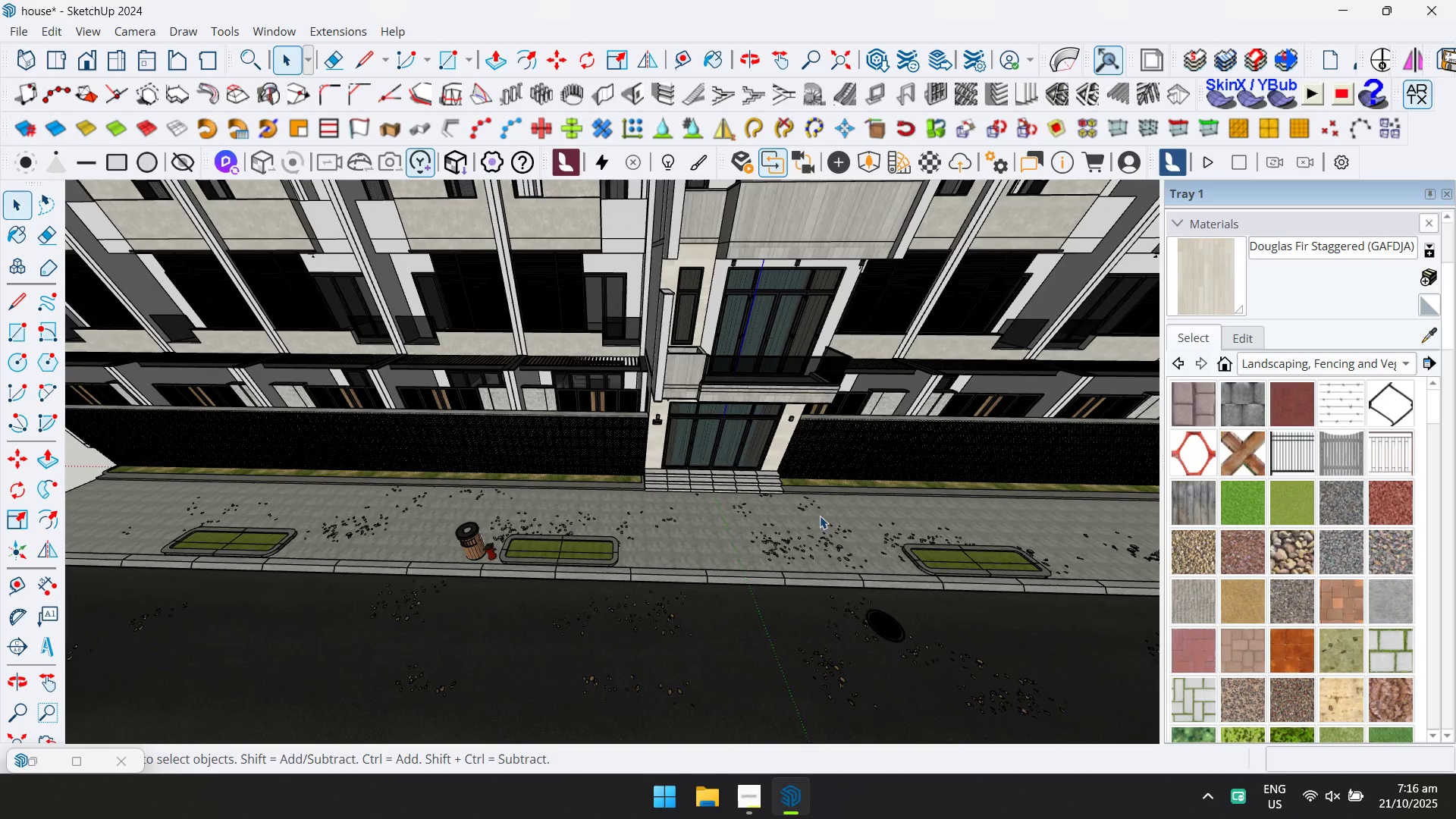 
scroll: coordinate [802, 296], scroll_direction: up, amount: 29.0
 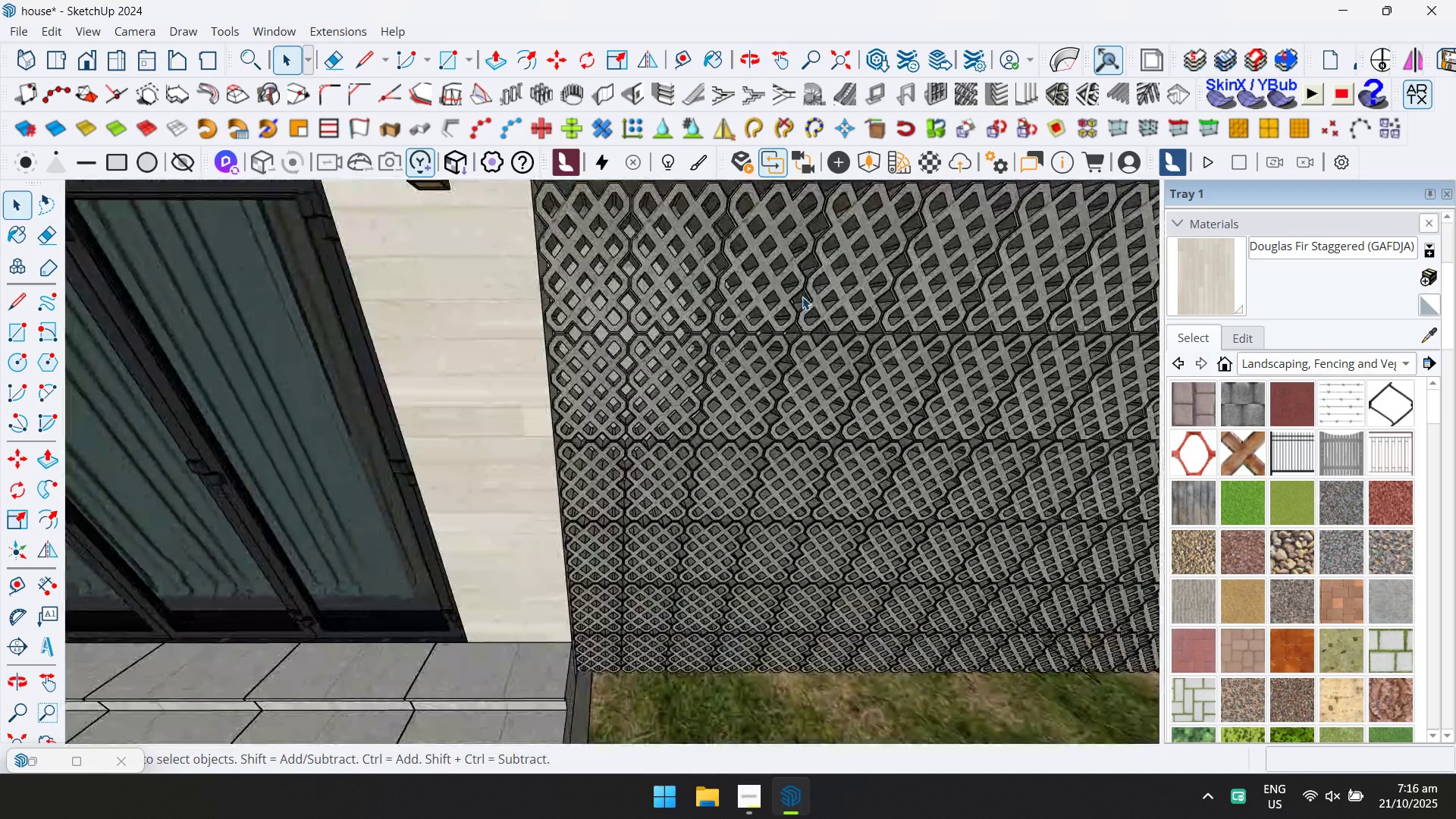 
key(Alt+Tab)